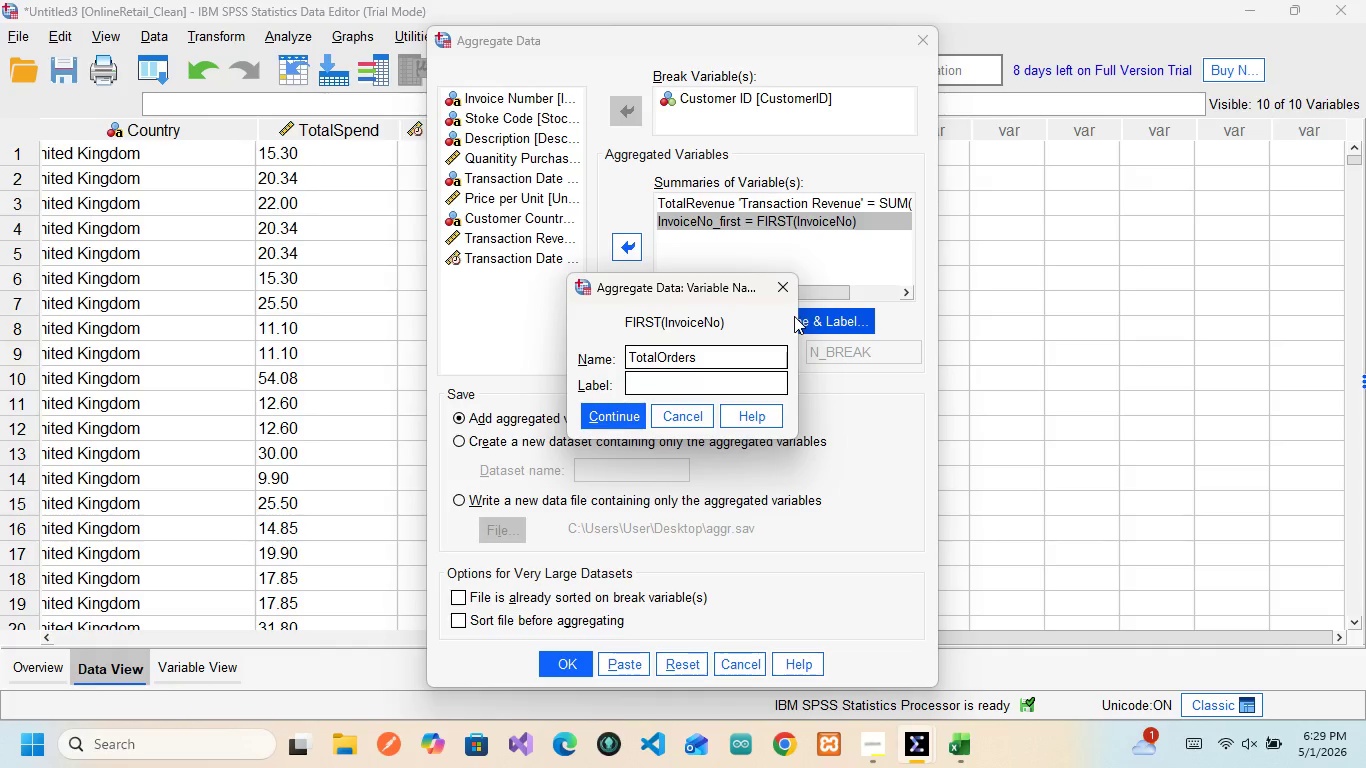 
left_click([689, 379])
 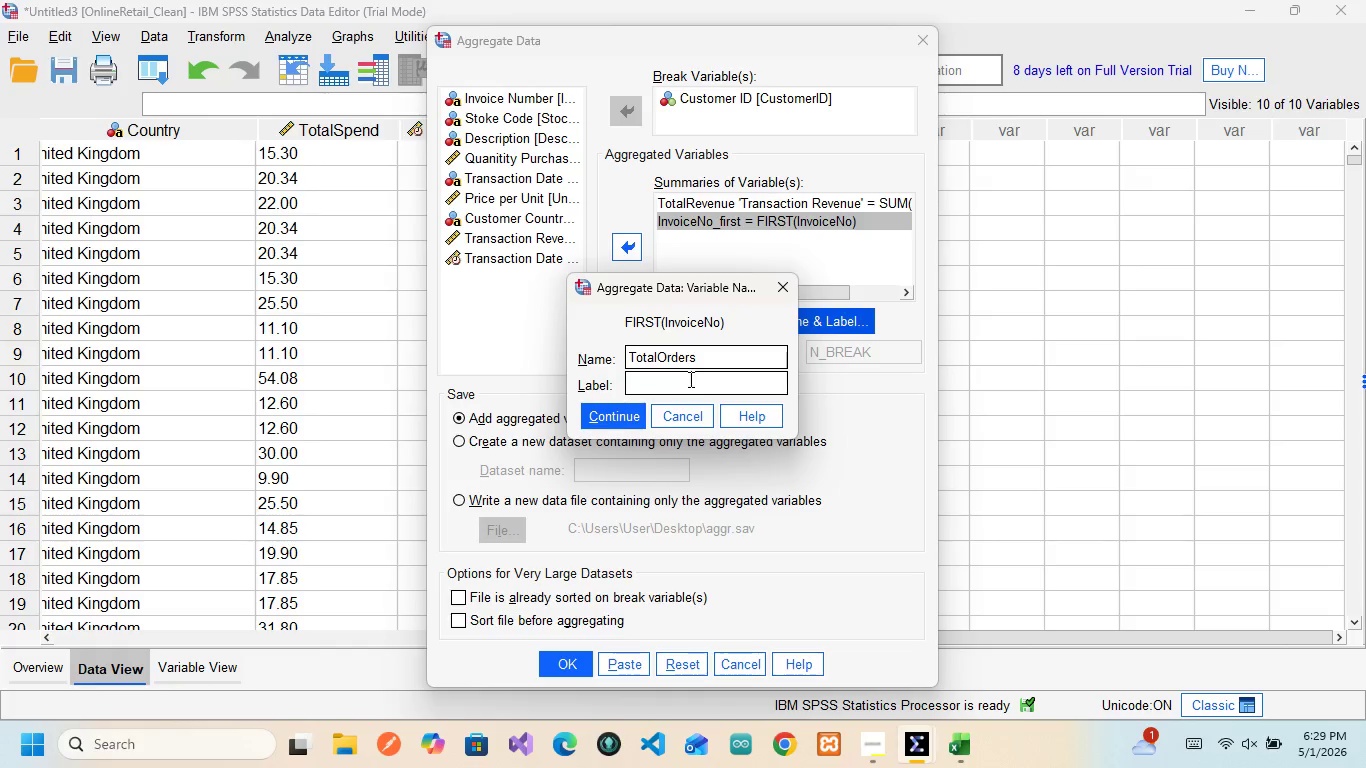 
type(Total Orders)
 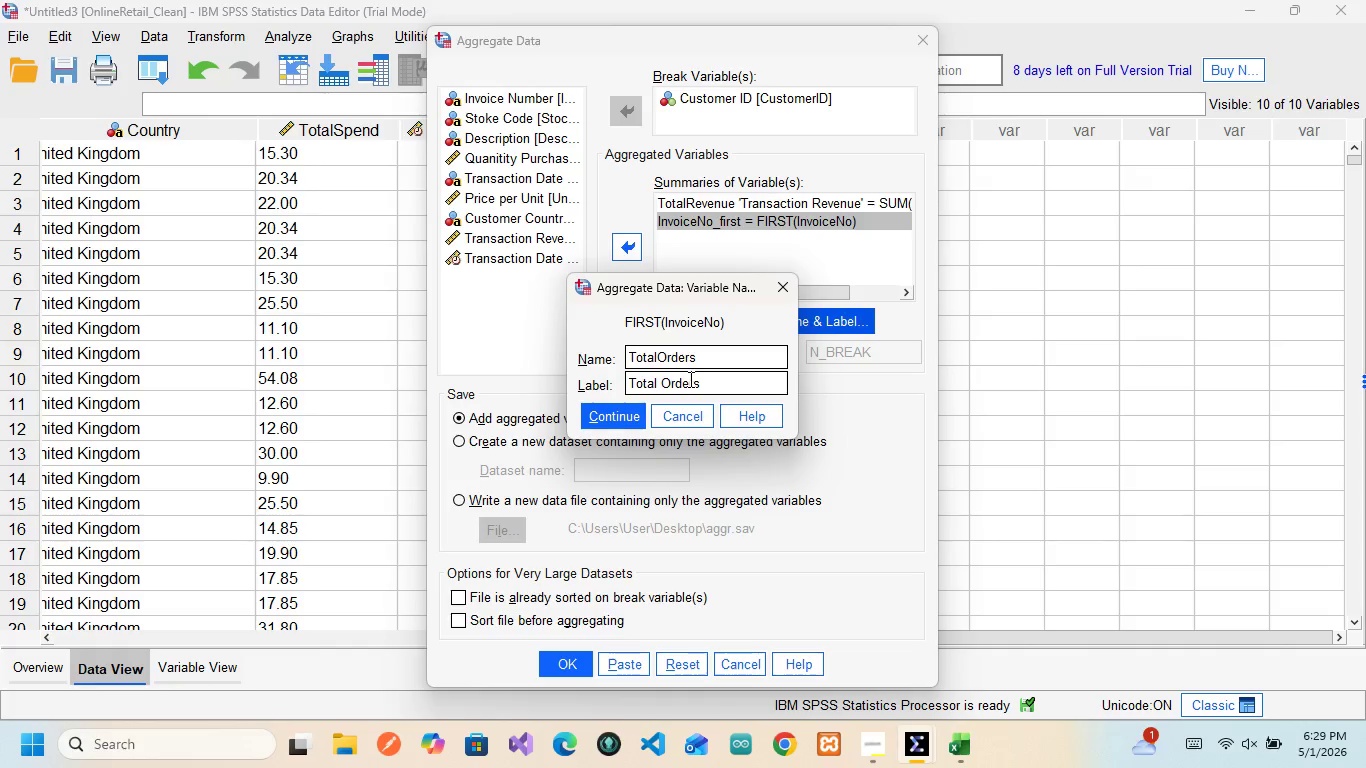 
left_click([616, 414])
 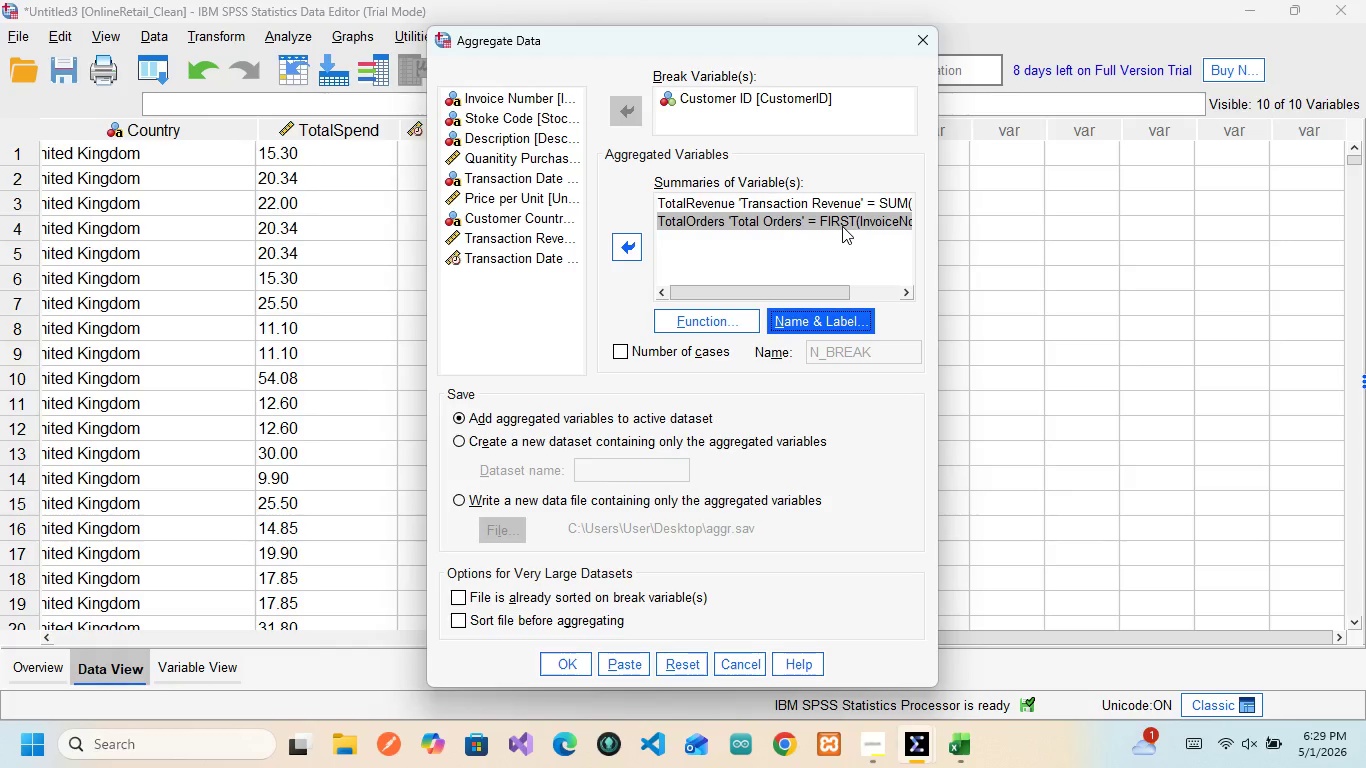 
wait(11.88)
 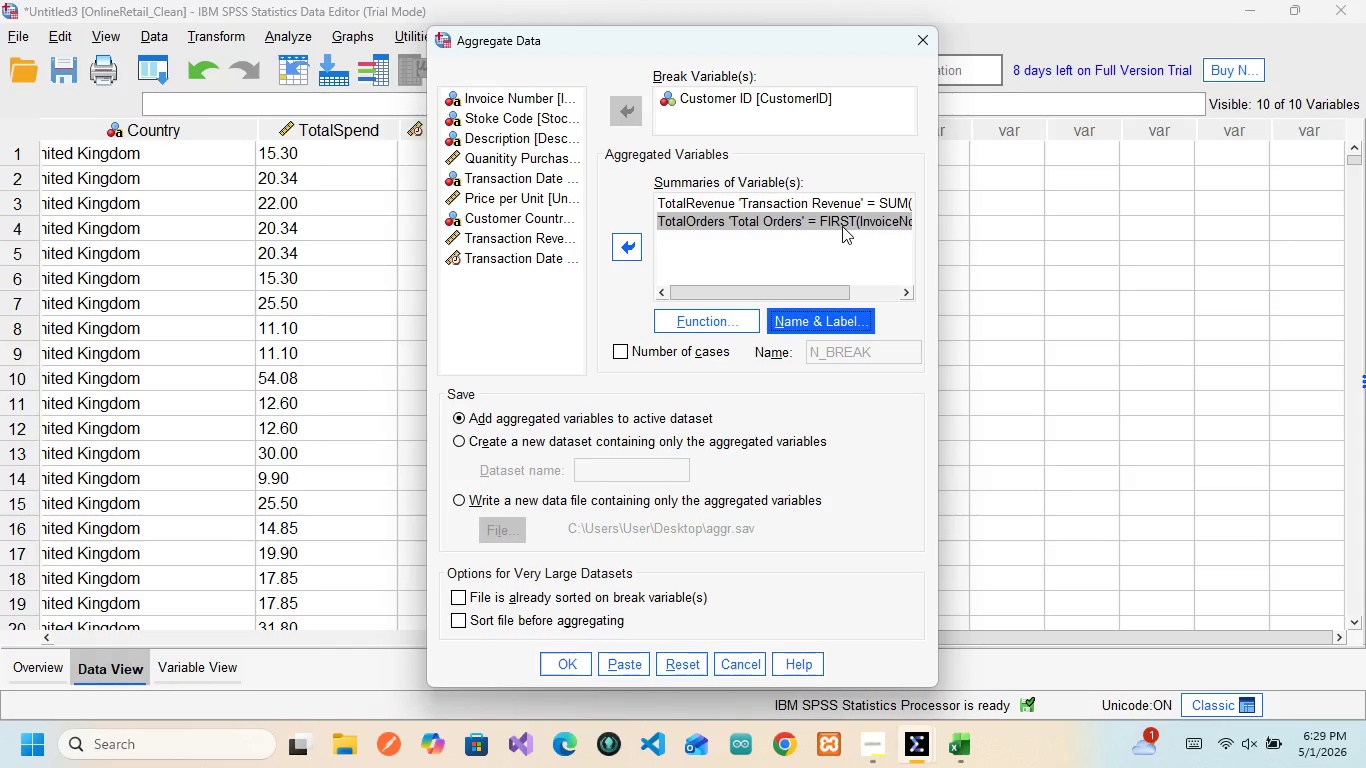 
left_click([522, 180])
 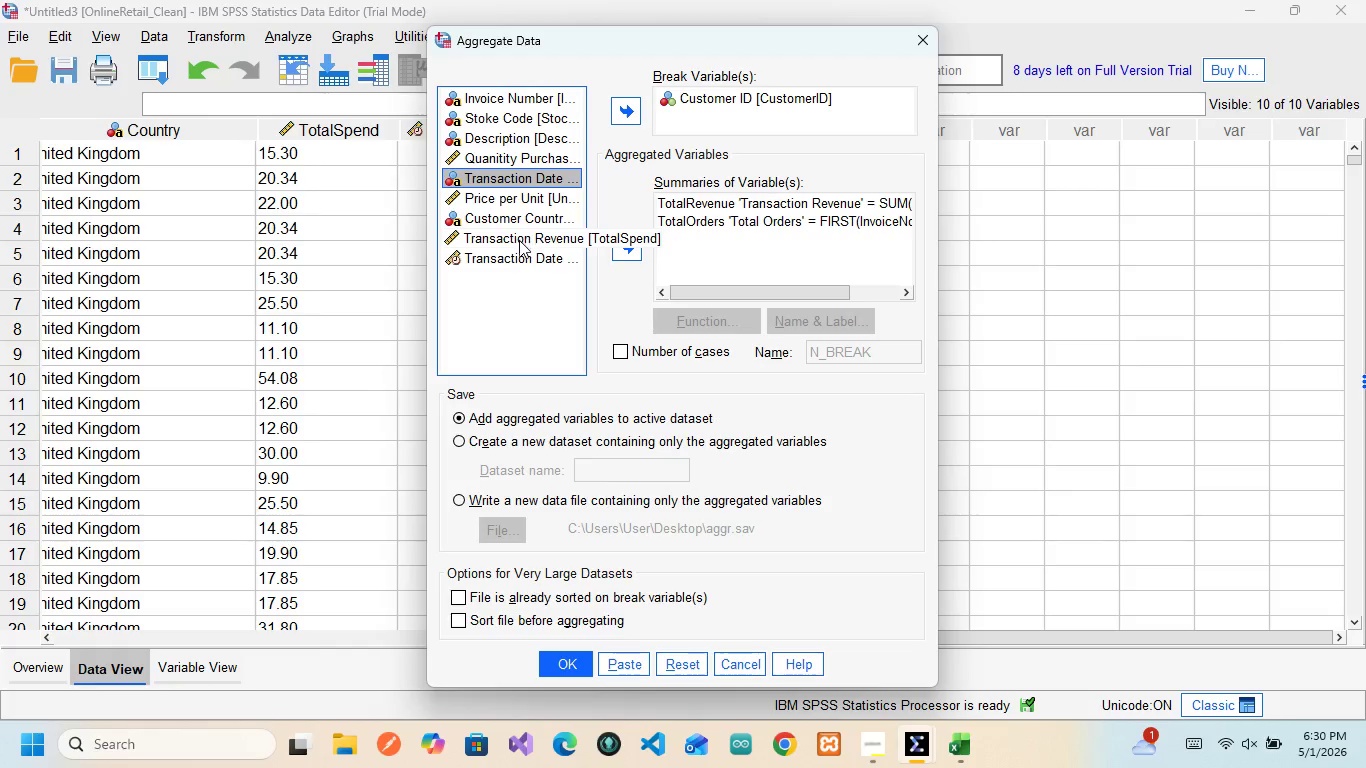 
left_click([515, 231])
 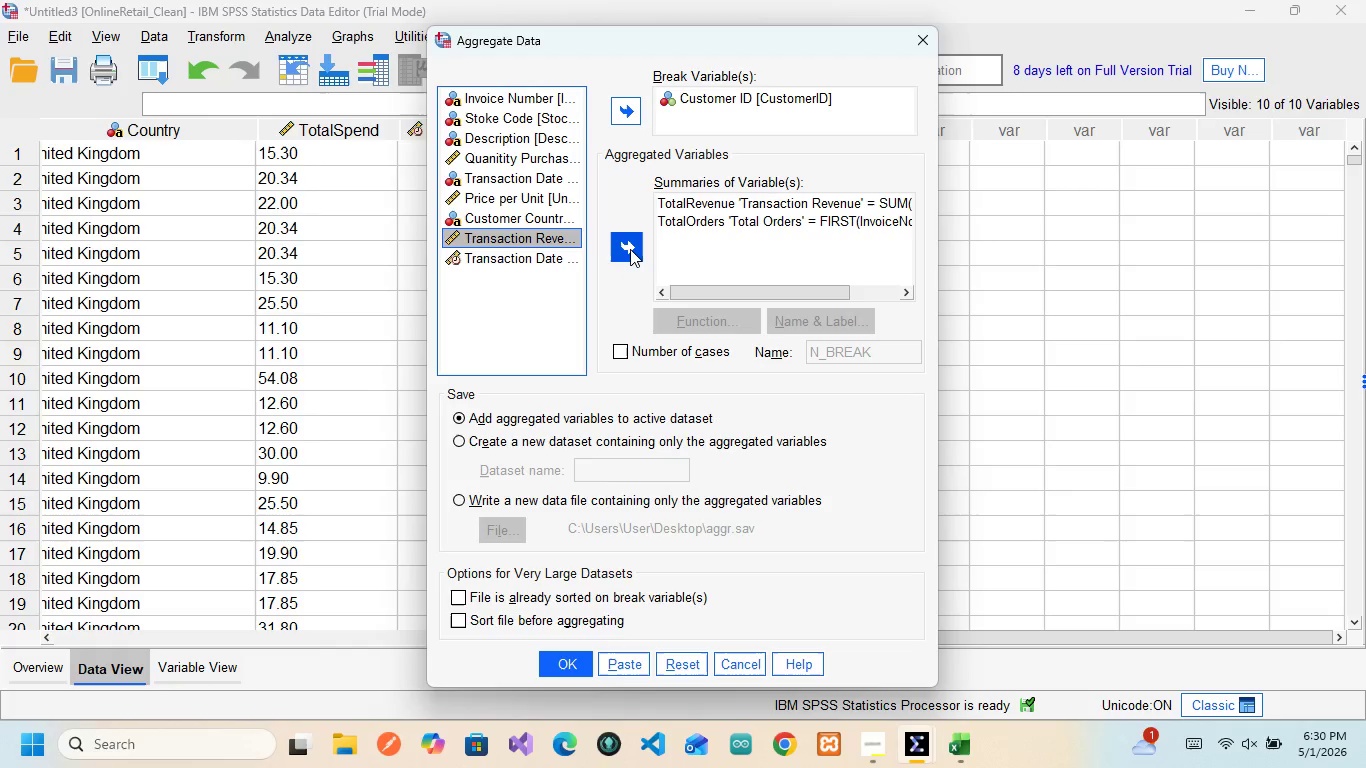 
left_click([630, 248])
 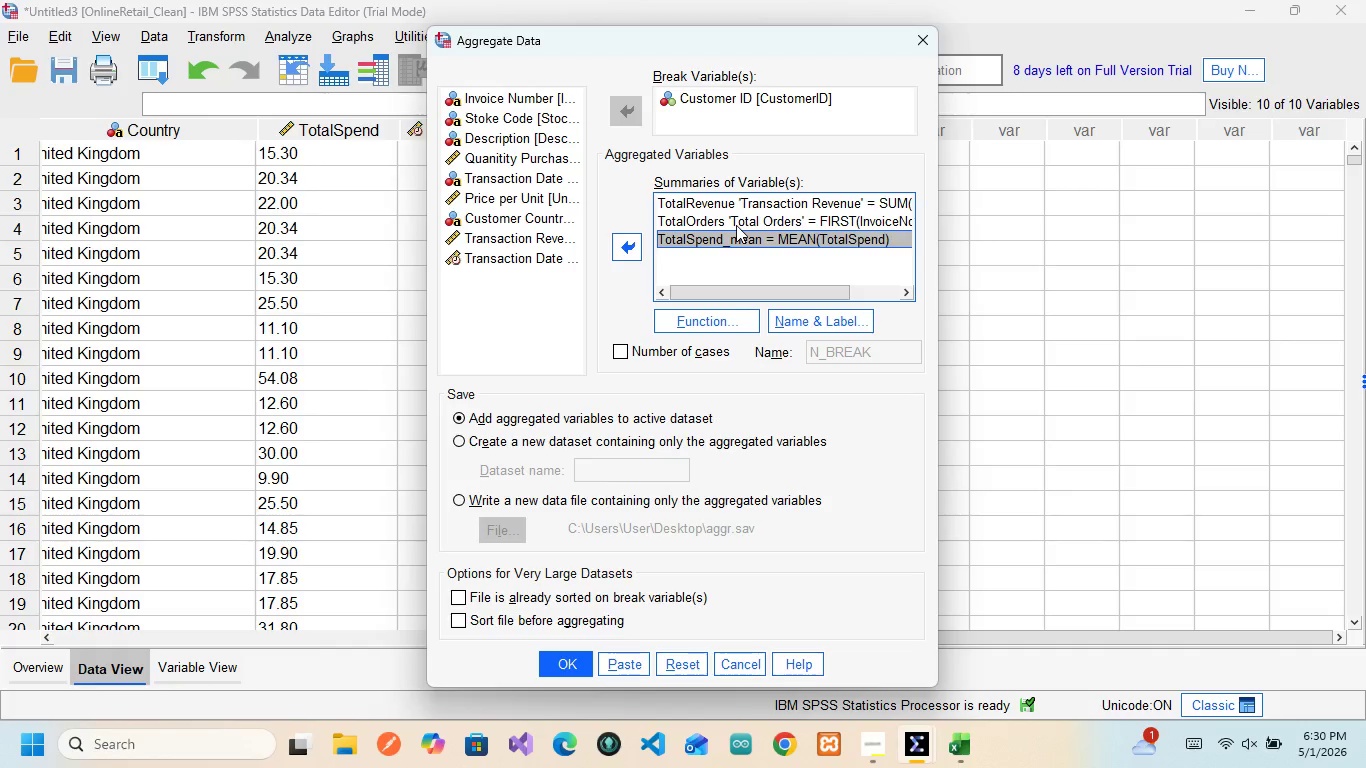 
wait(15.7)
 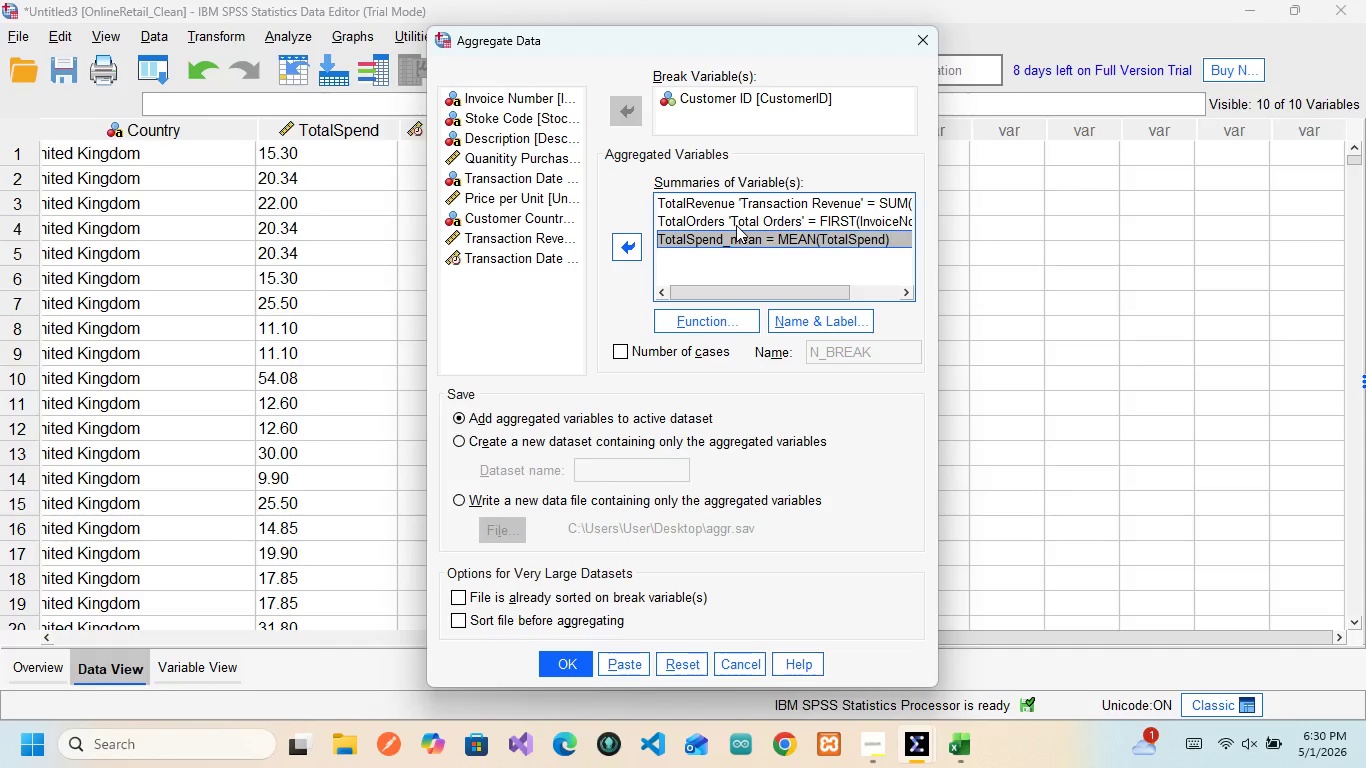 
left_click([813, 325])
 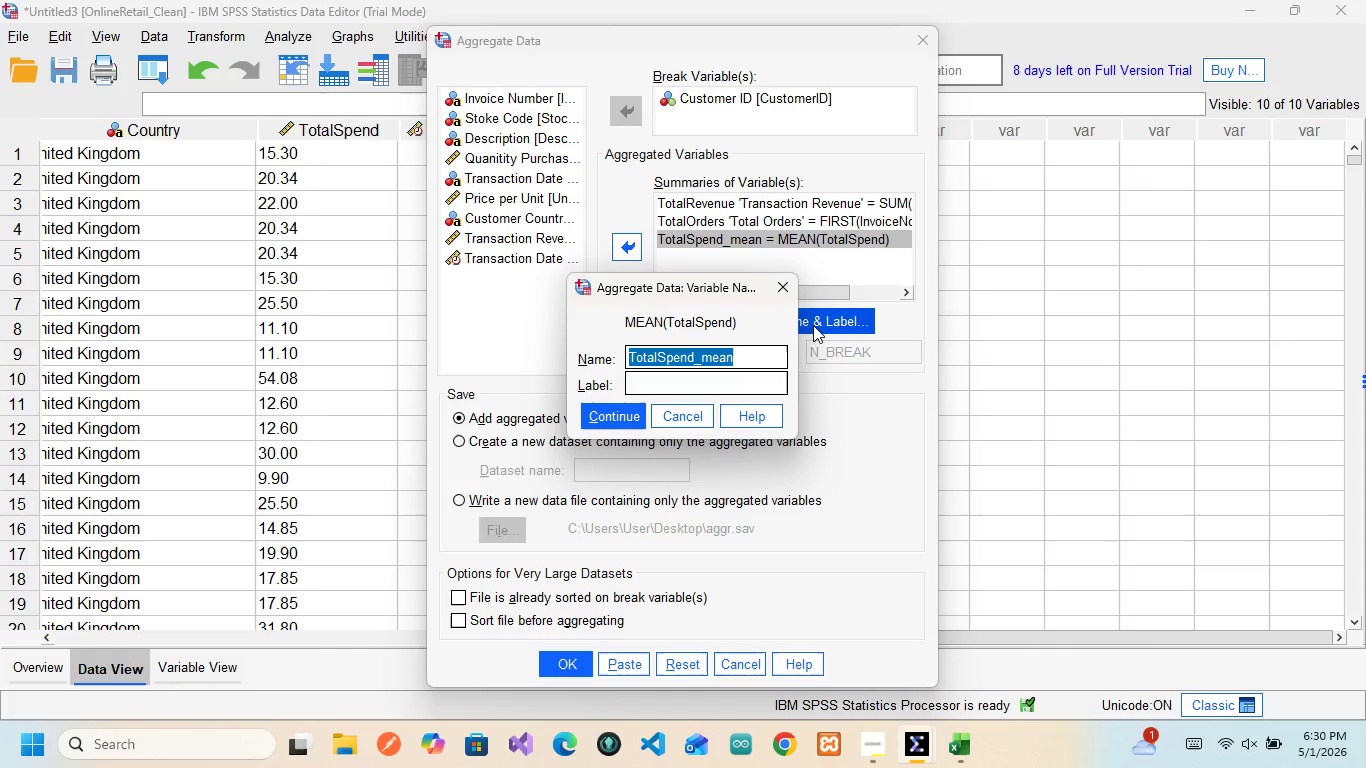 
type(Avg)
 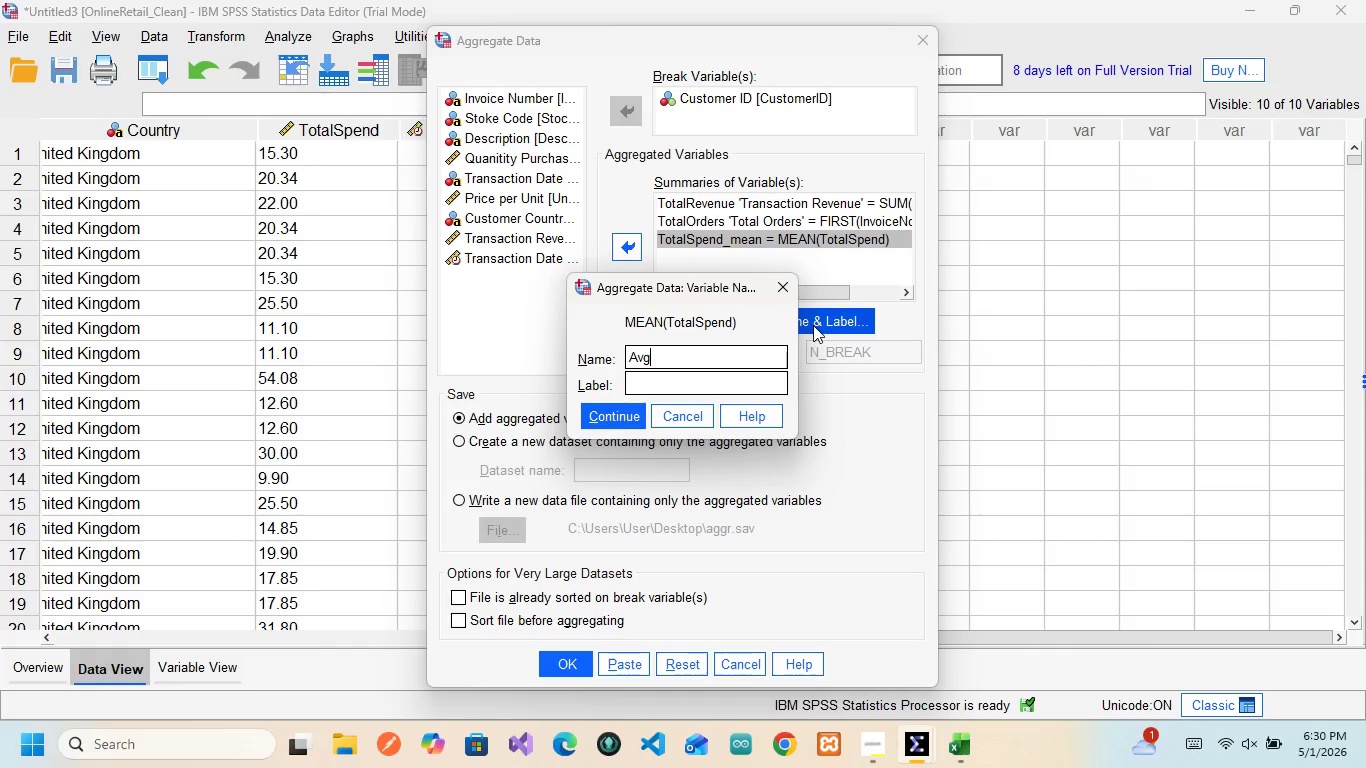 
type(OrderVala)
key(Backspace)
type(ue)
 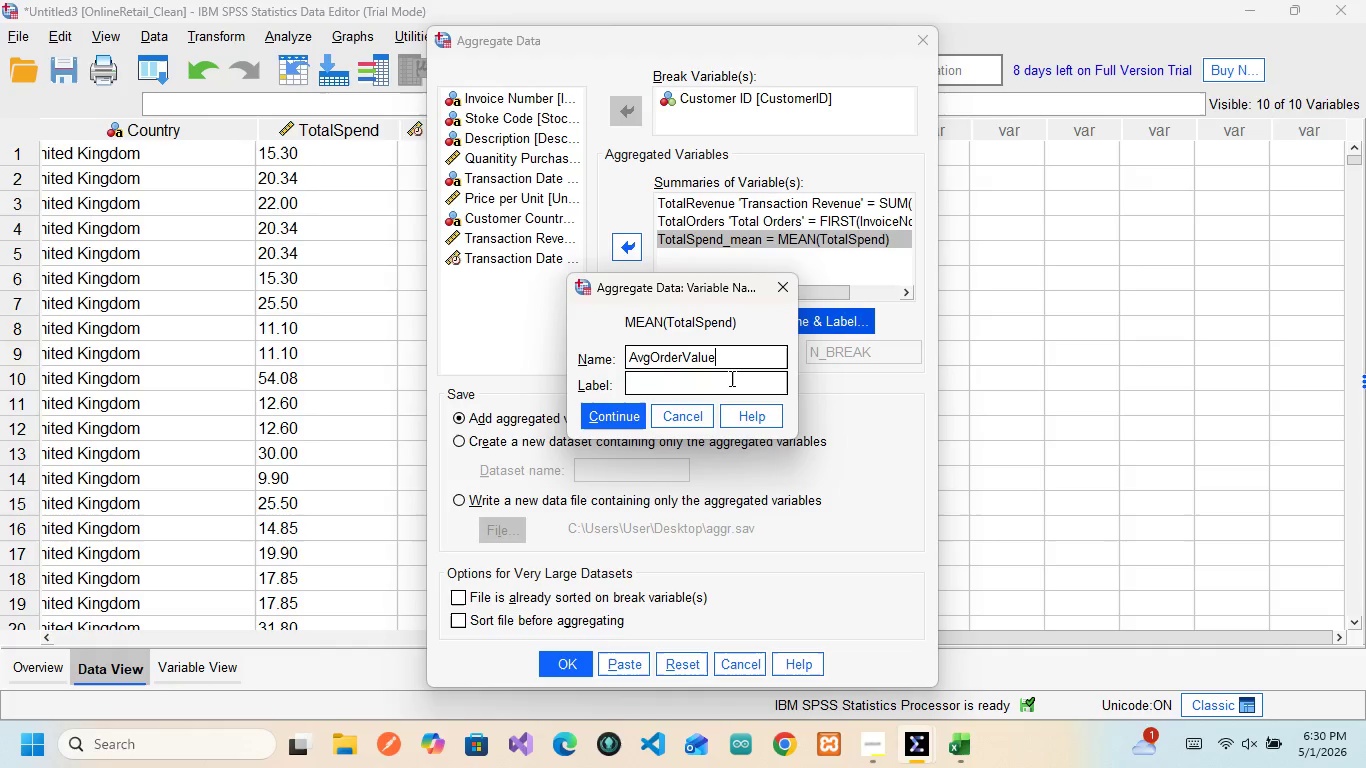 
left_click([730, 378])
 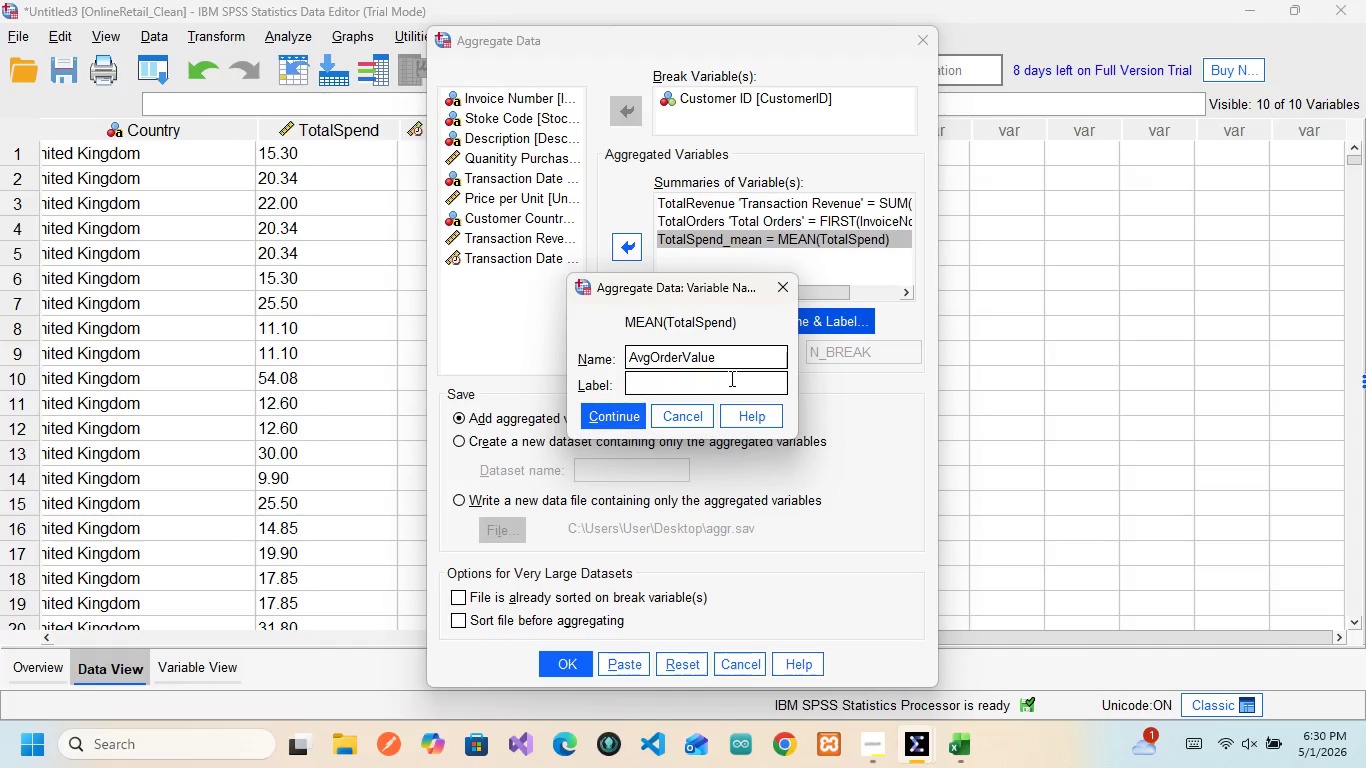 
type(Avarage Order Value)
 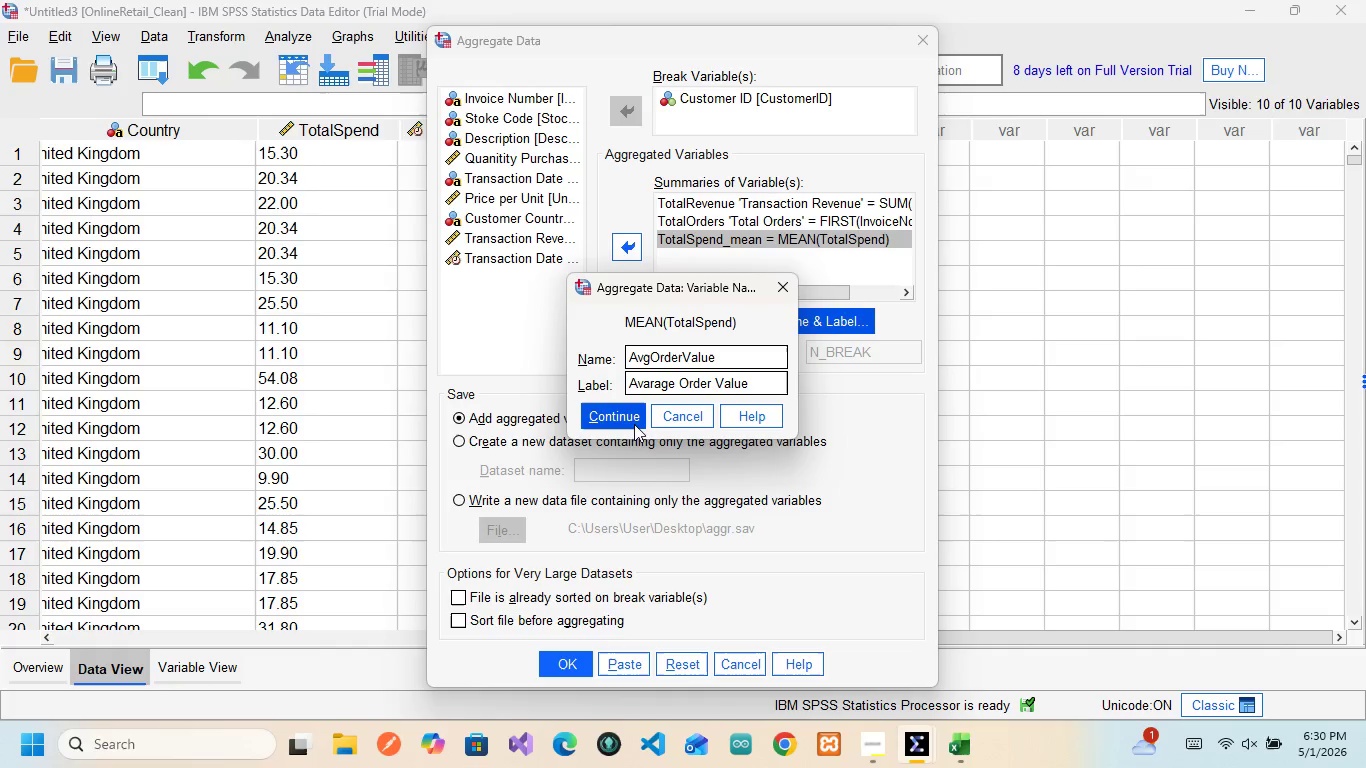 
left_click([632, 421])
 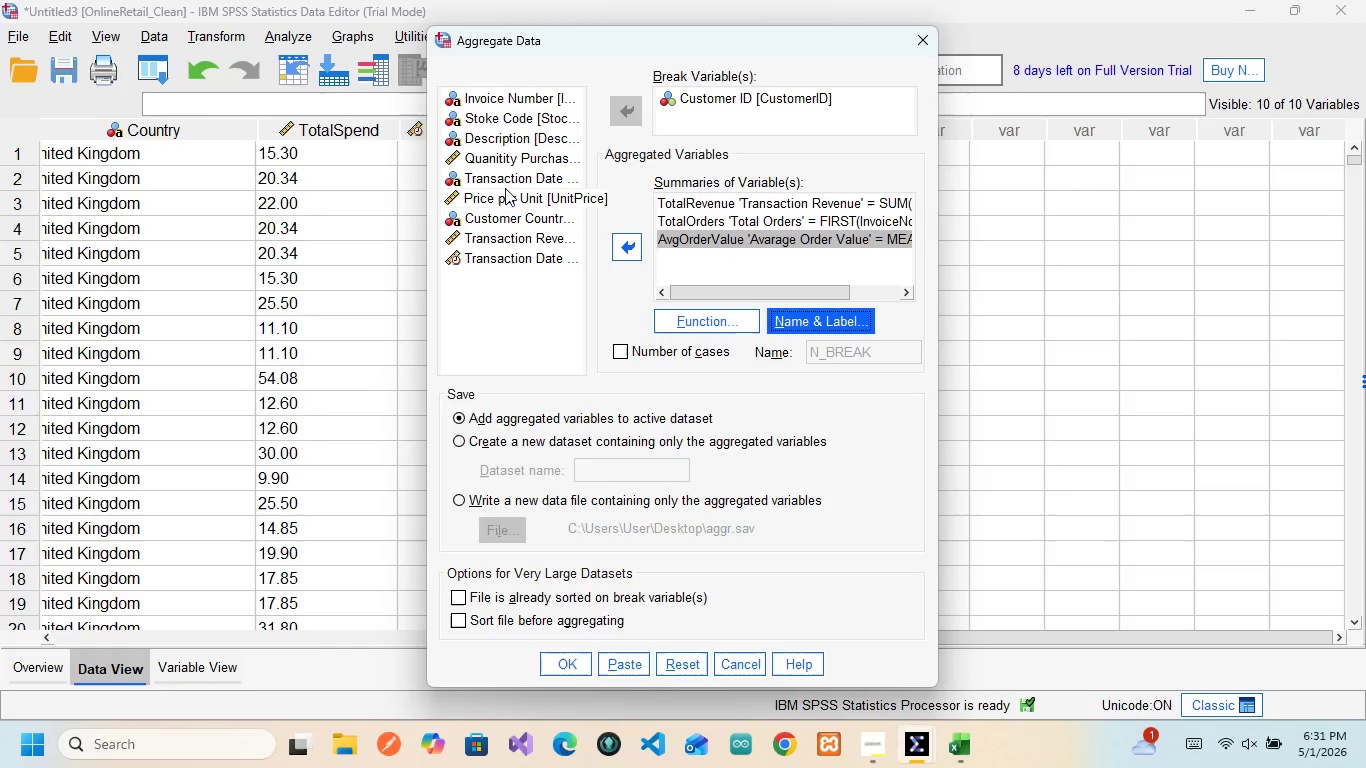 
wait(17.44)
 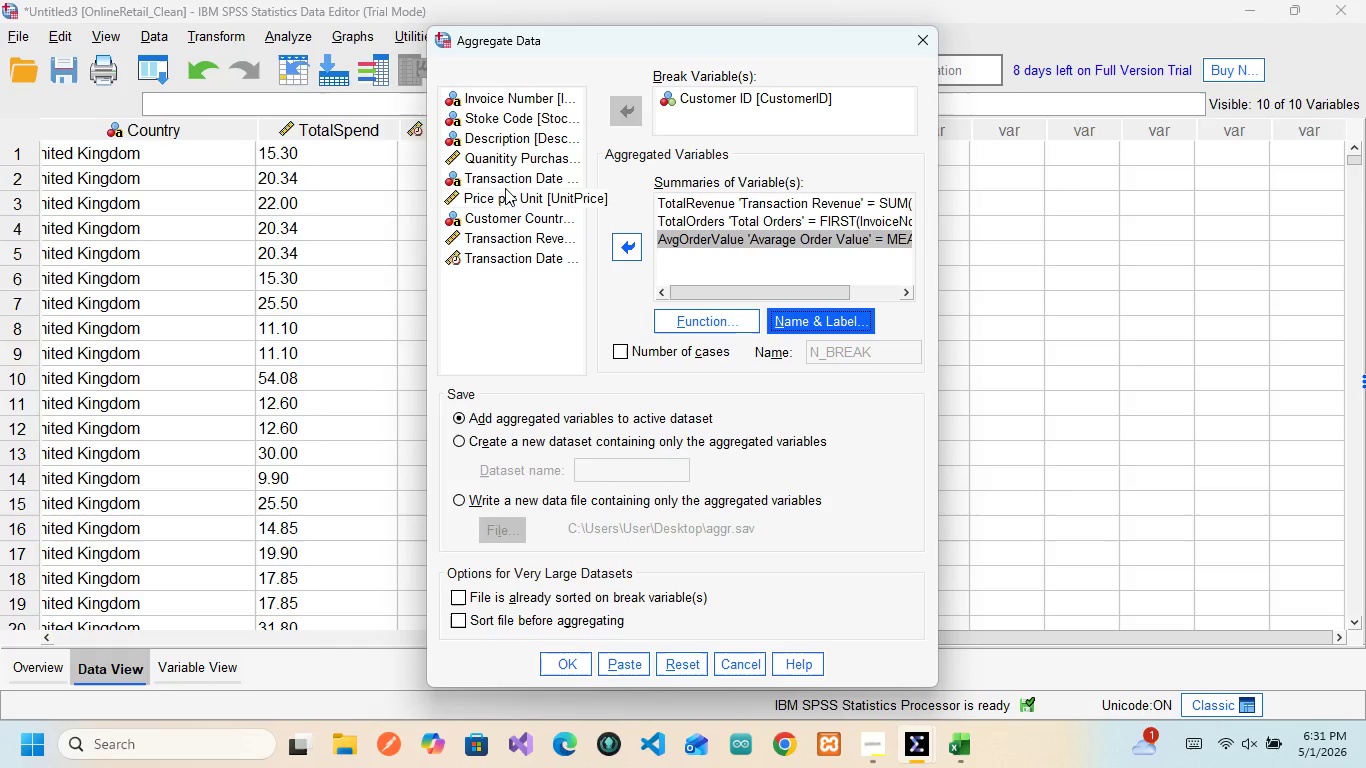 
left_click([498, 264])
 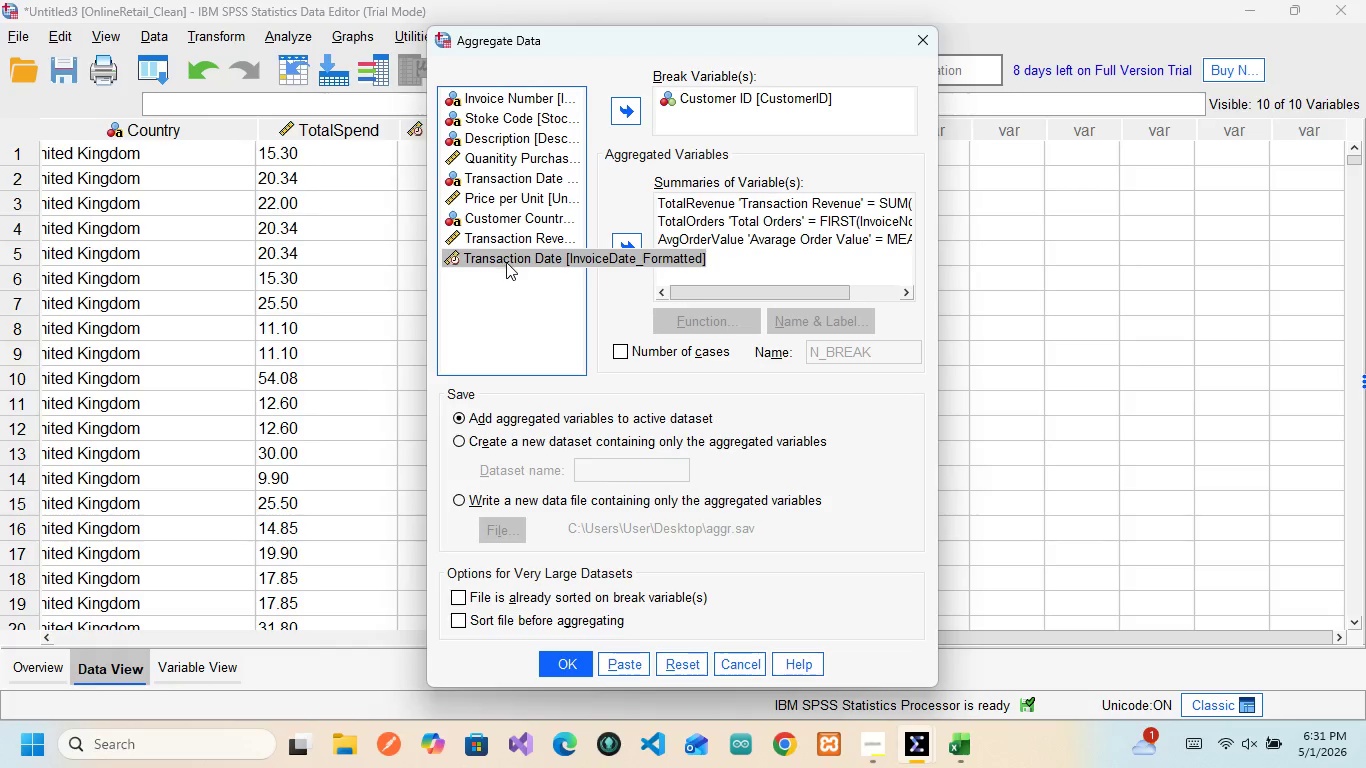 
wait(8.53)
 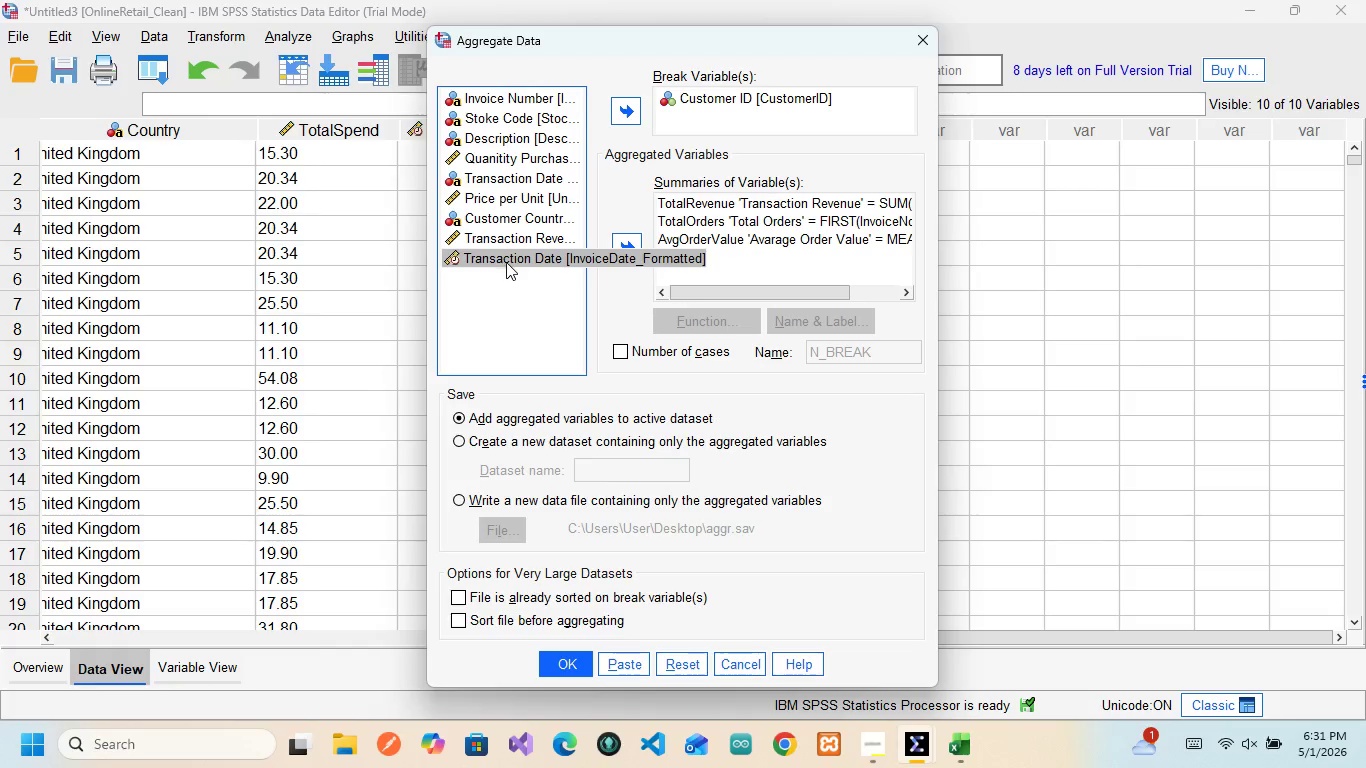 
left_click([627, 243])
 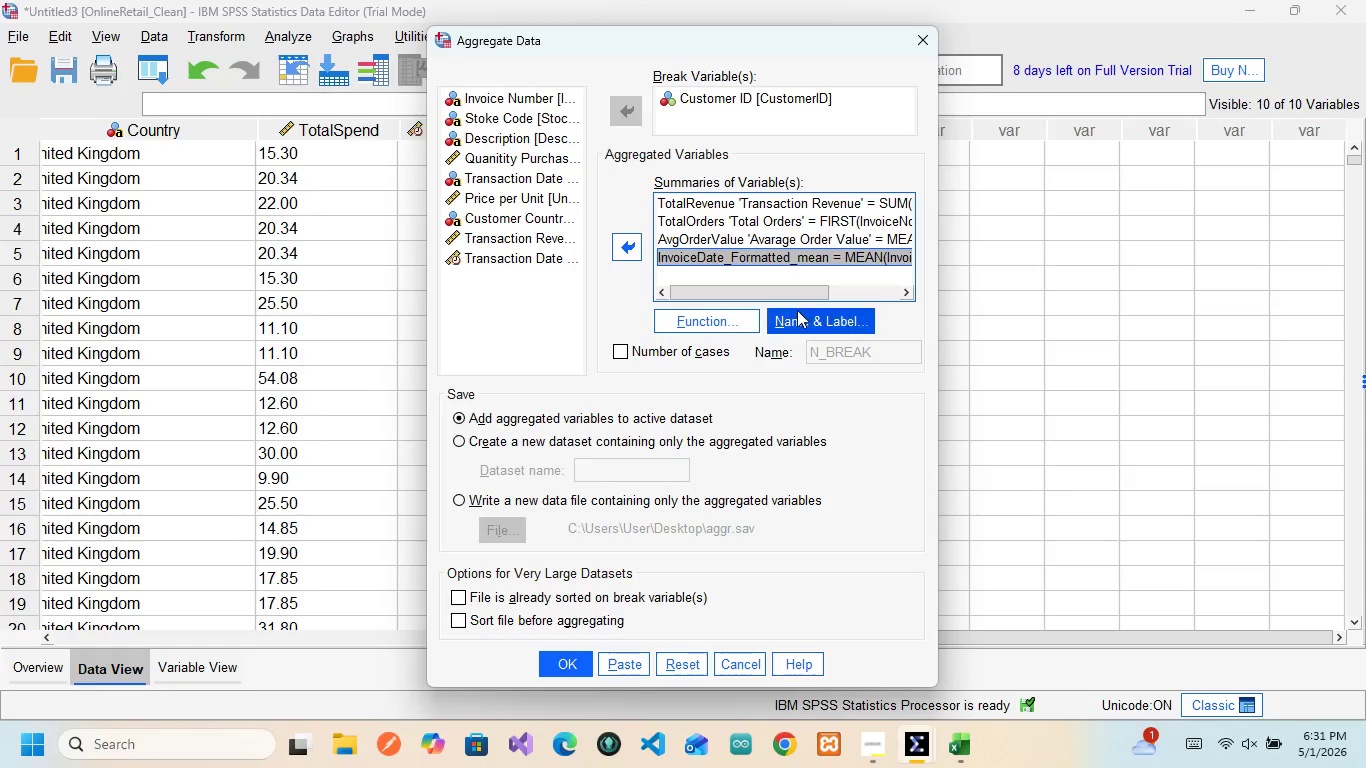 
left_click([797, 311])
 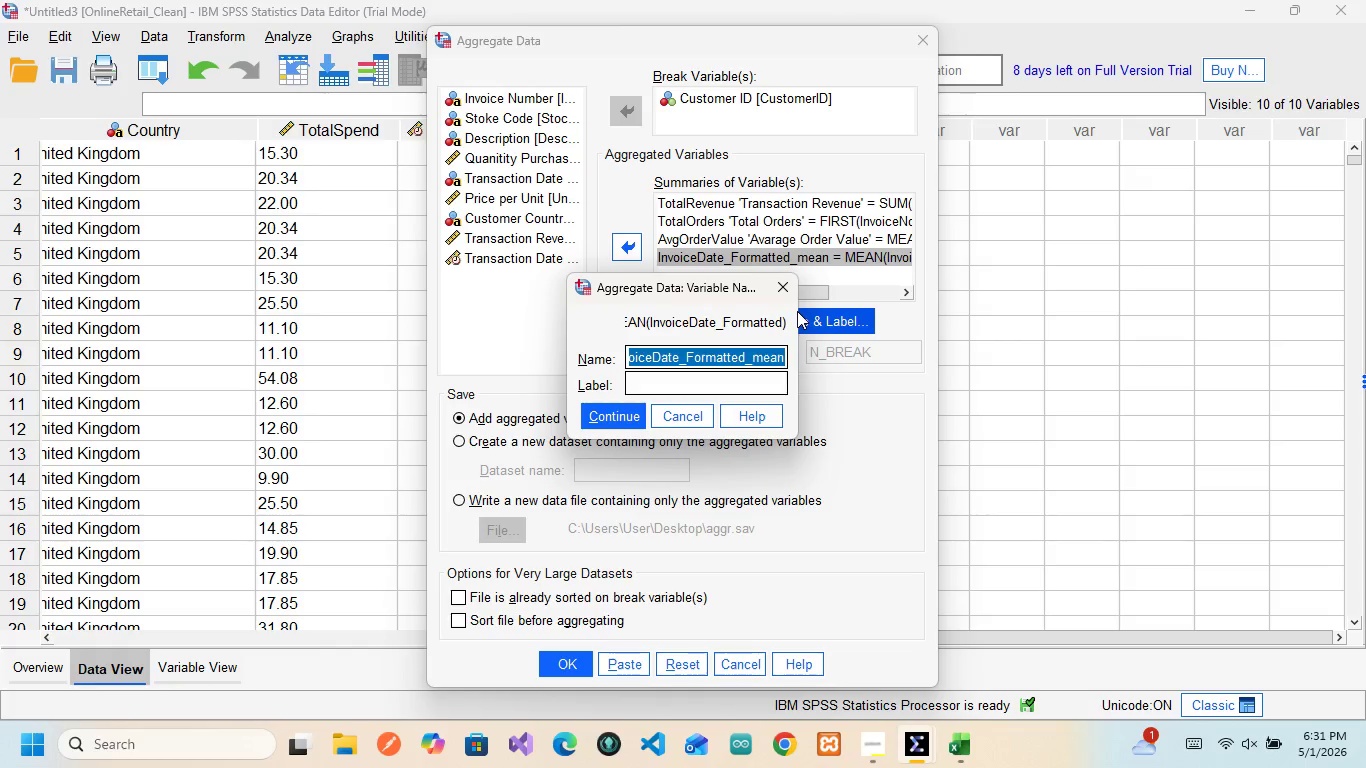 
wait(7.7)
 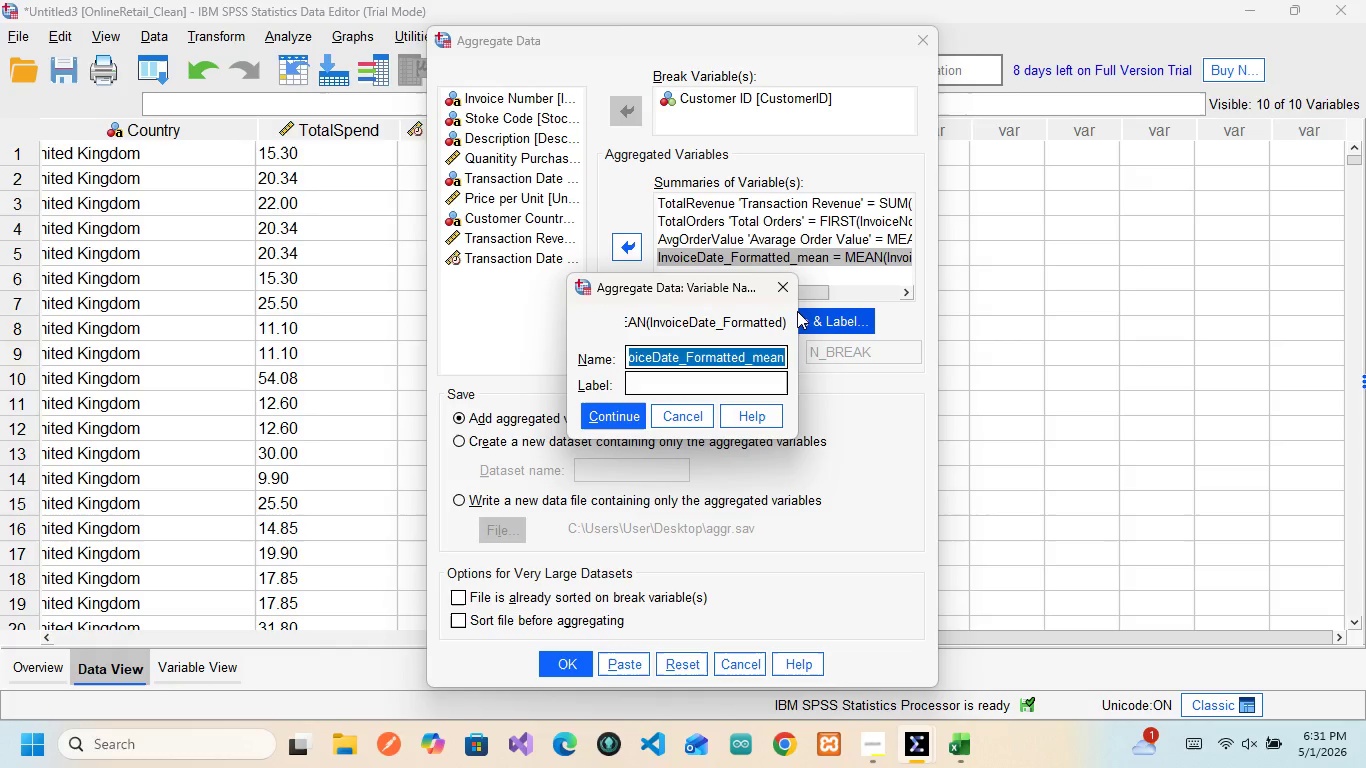 
type(FirstPurchase)
 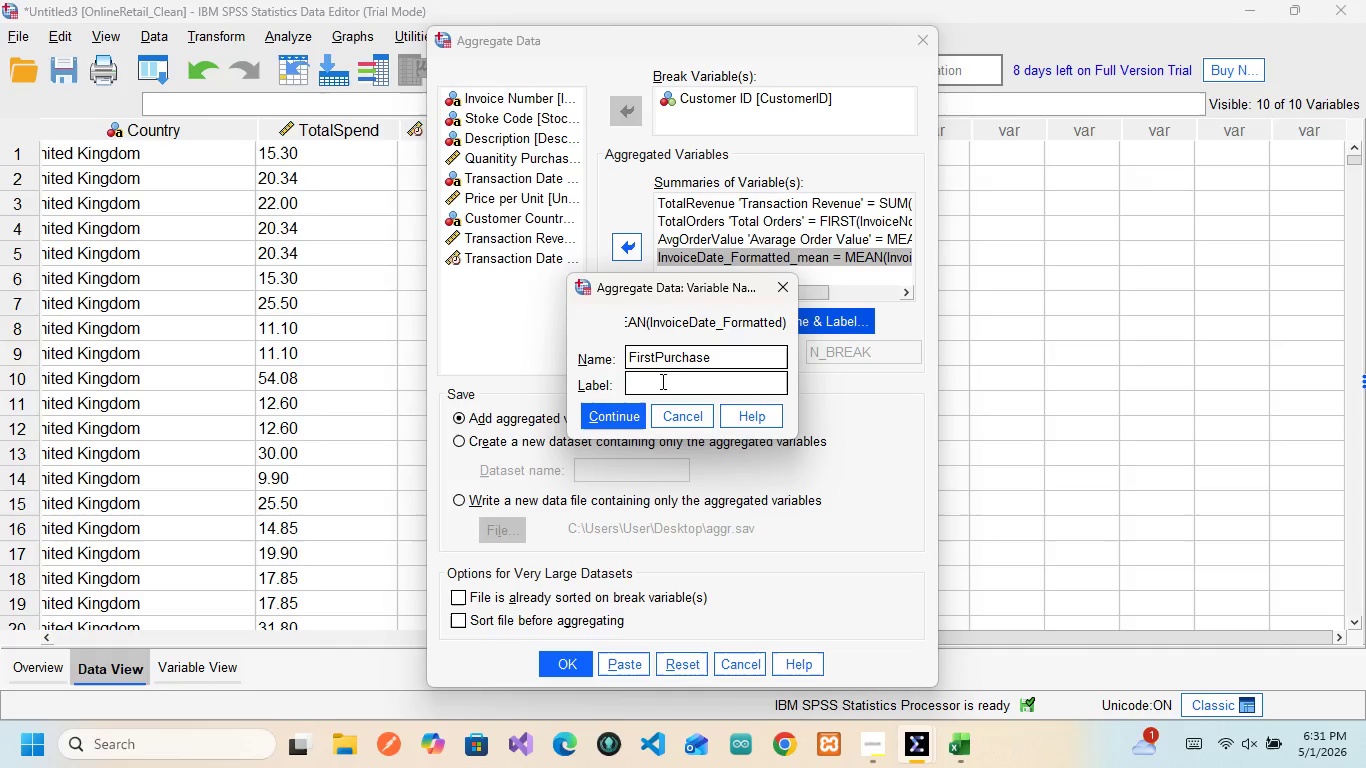 
left_click([660, 382])
 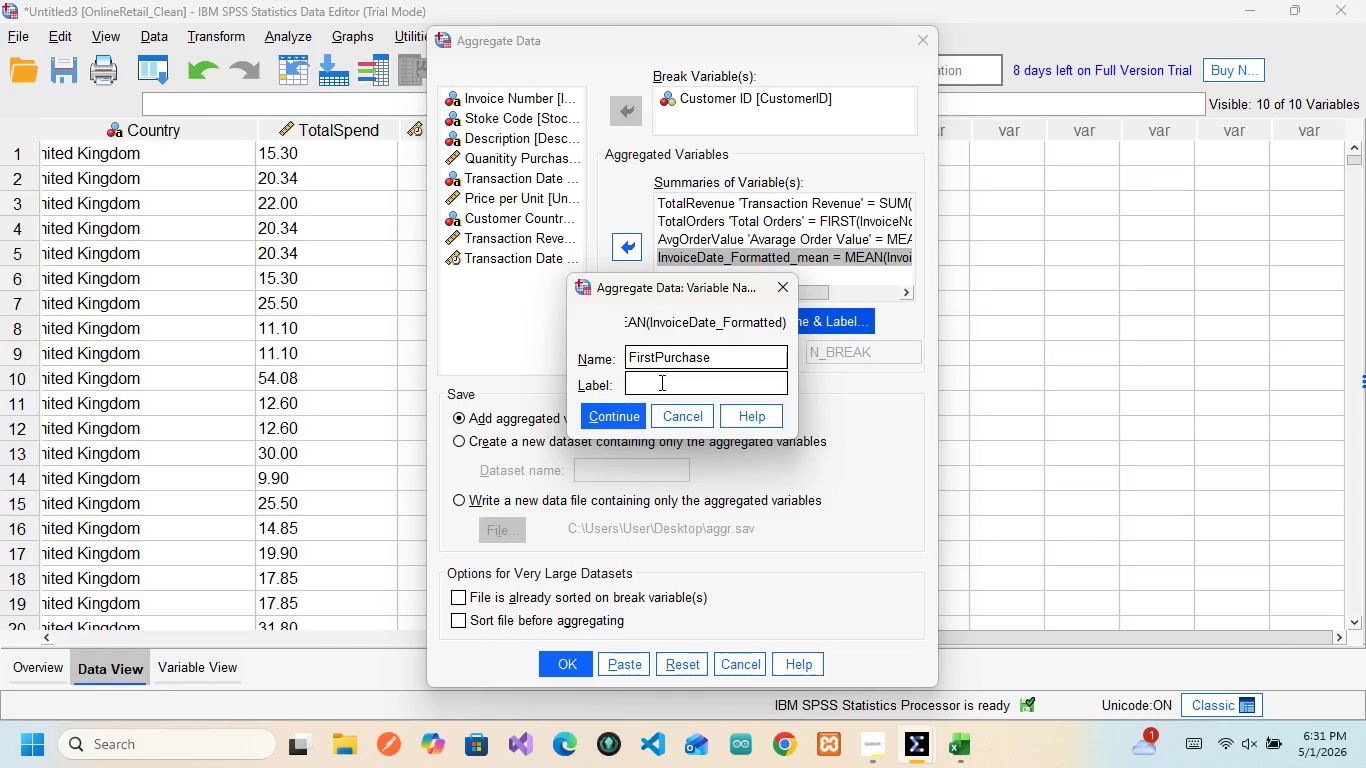 
wait(5.06)
 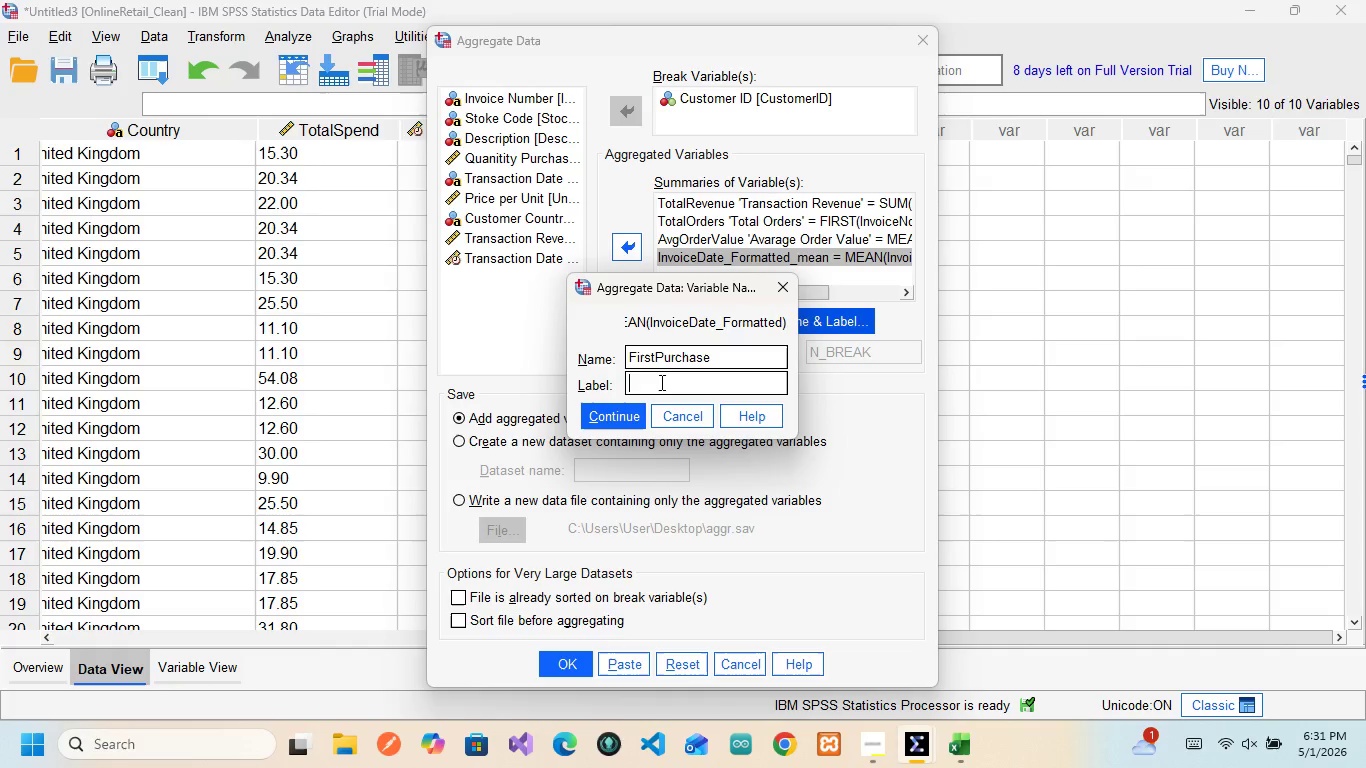 
type(First Purchase Date)
 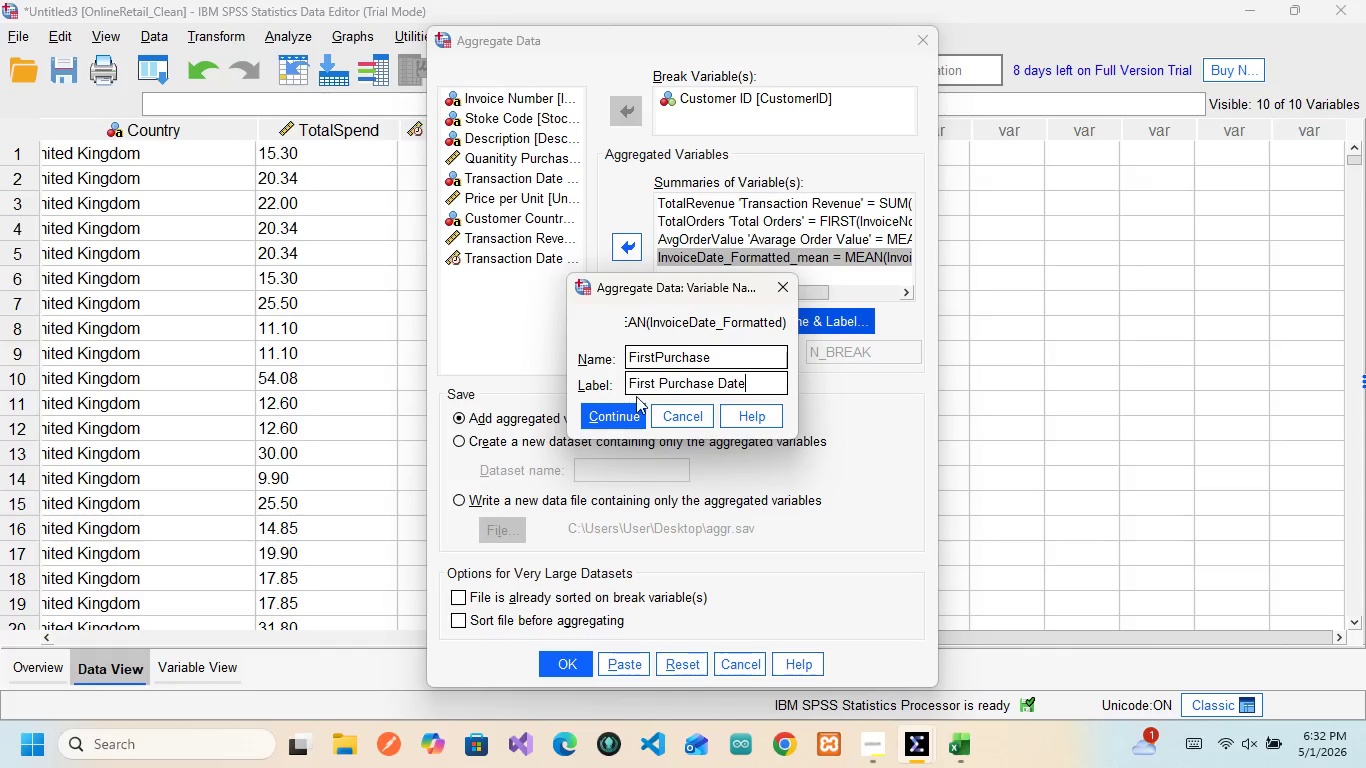 
left_click([630, 415])
 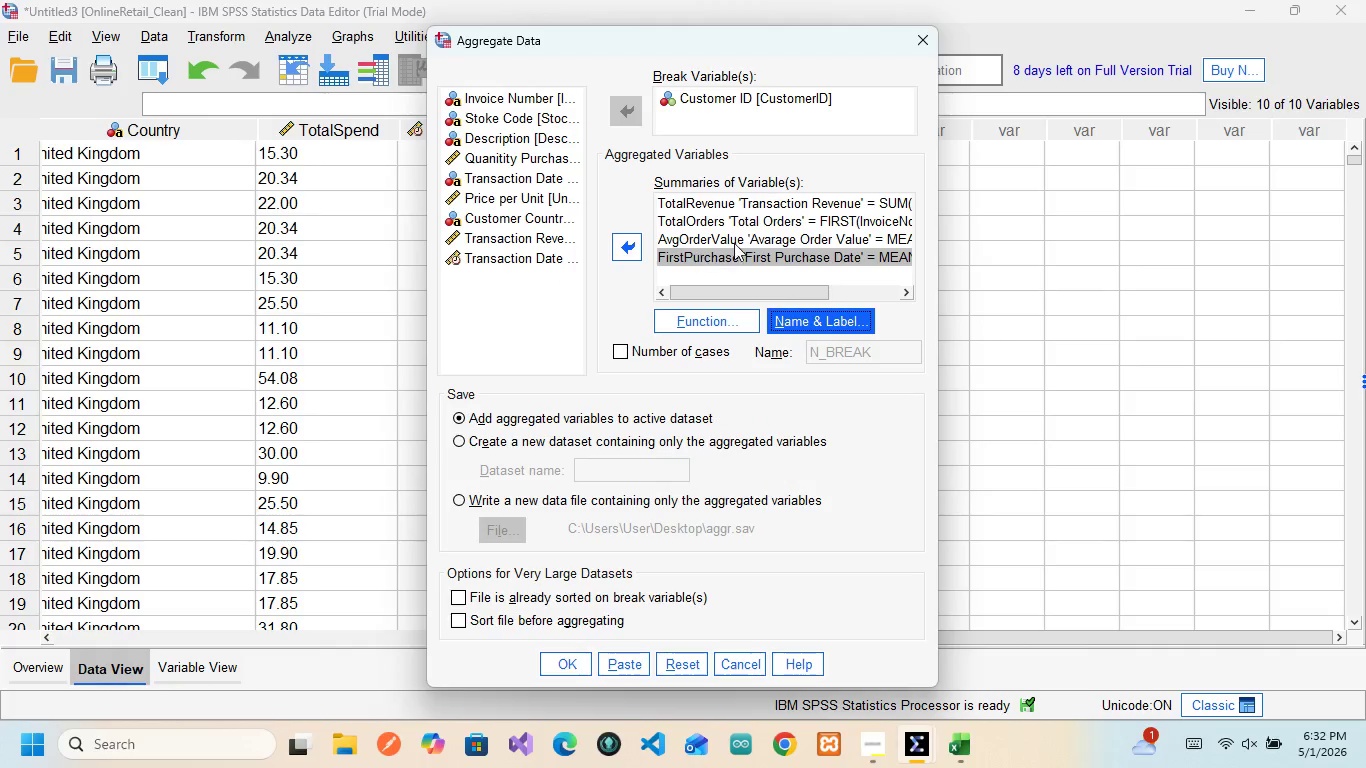 
wait(11.12)
 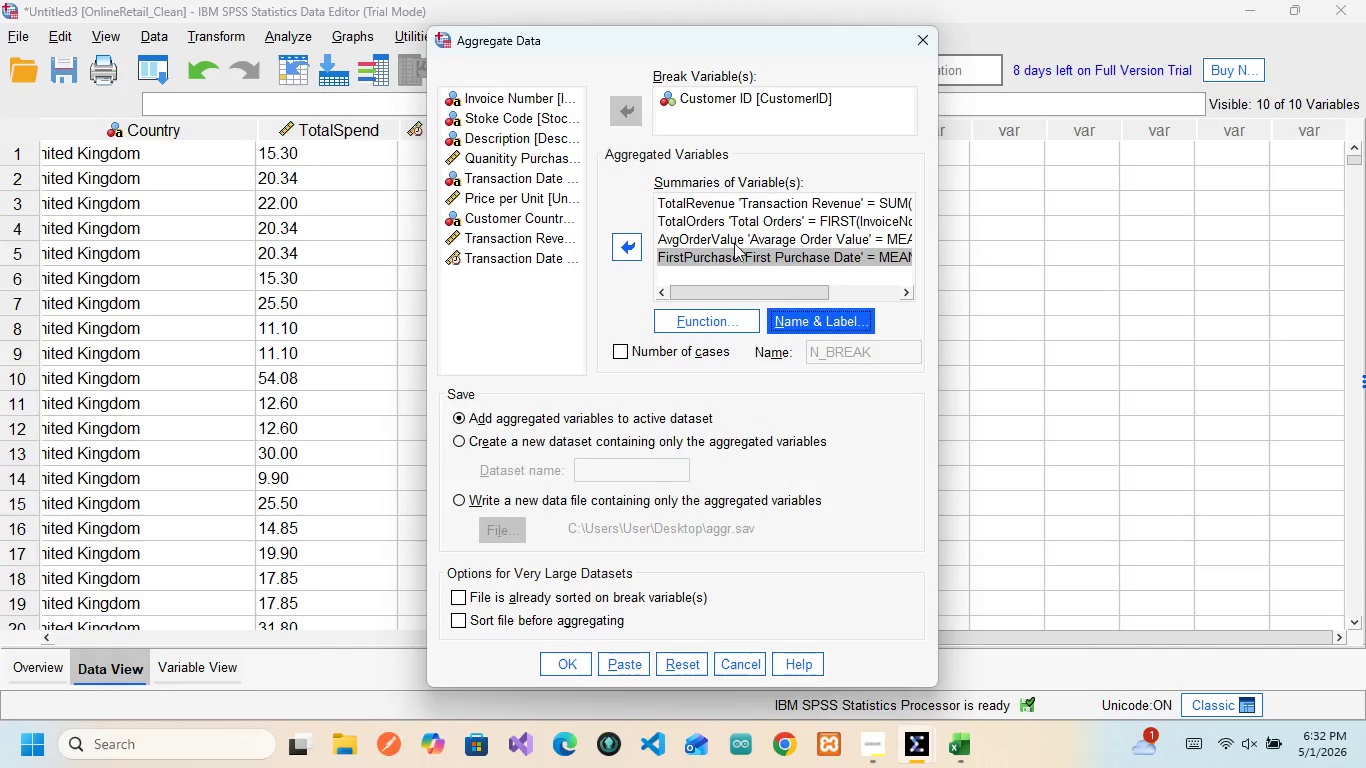 
left_click([717, 315])
 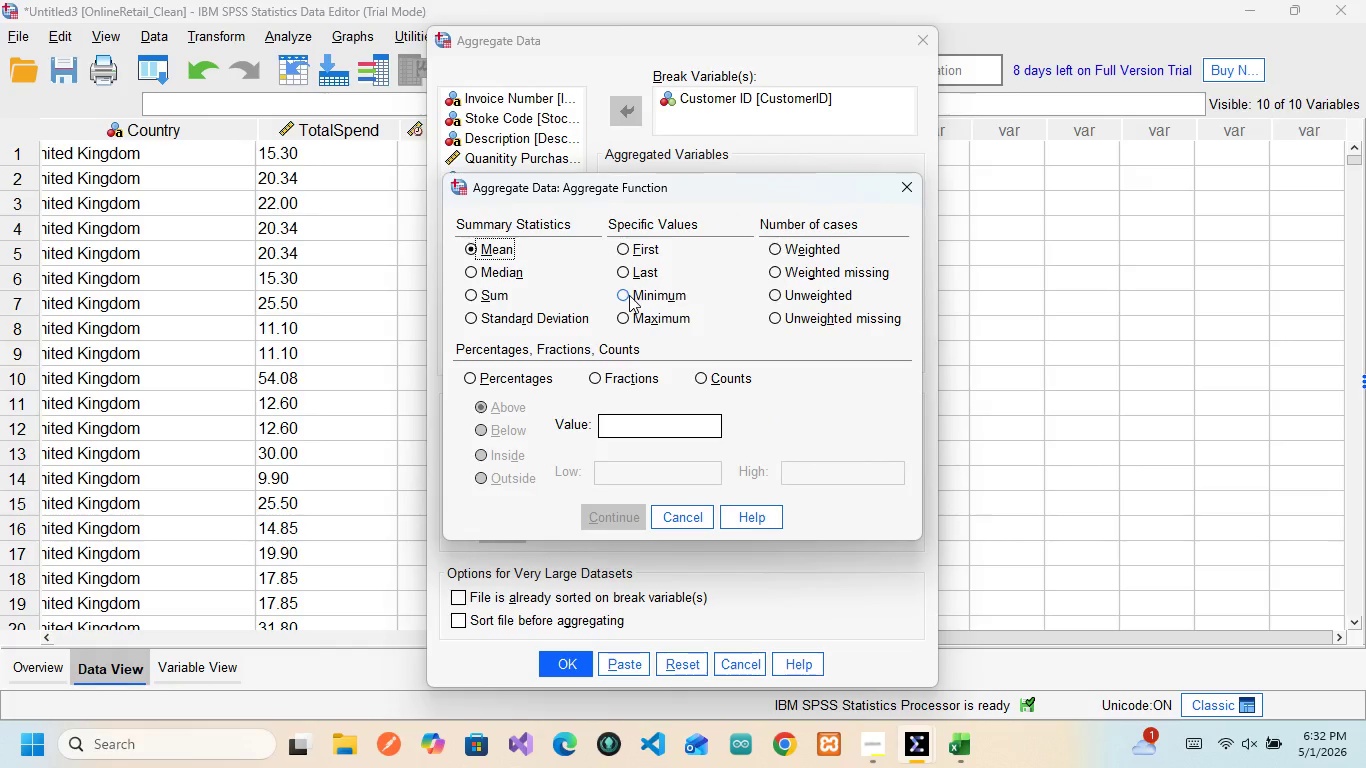 
left_click([629, 295])
 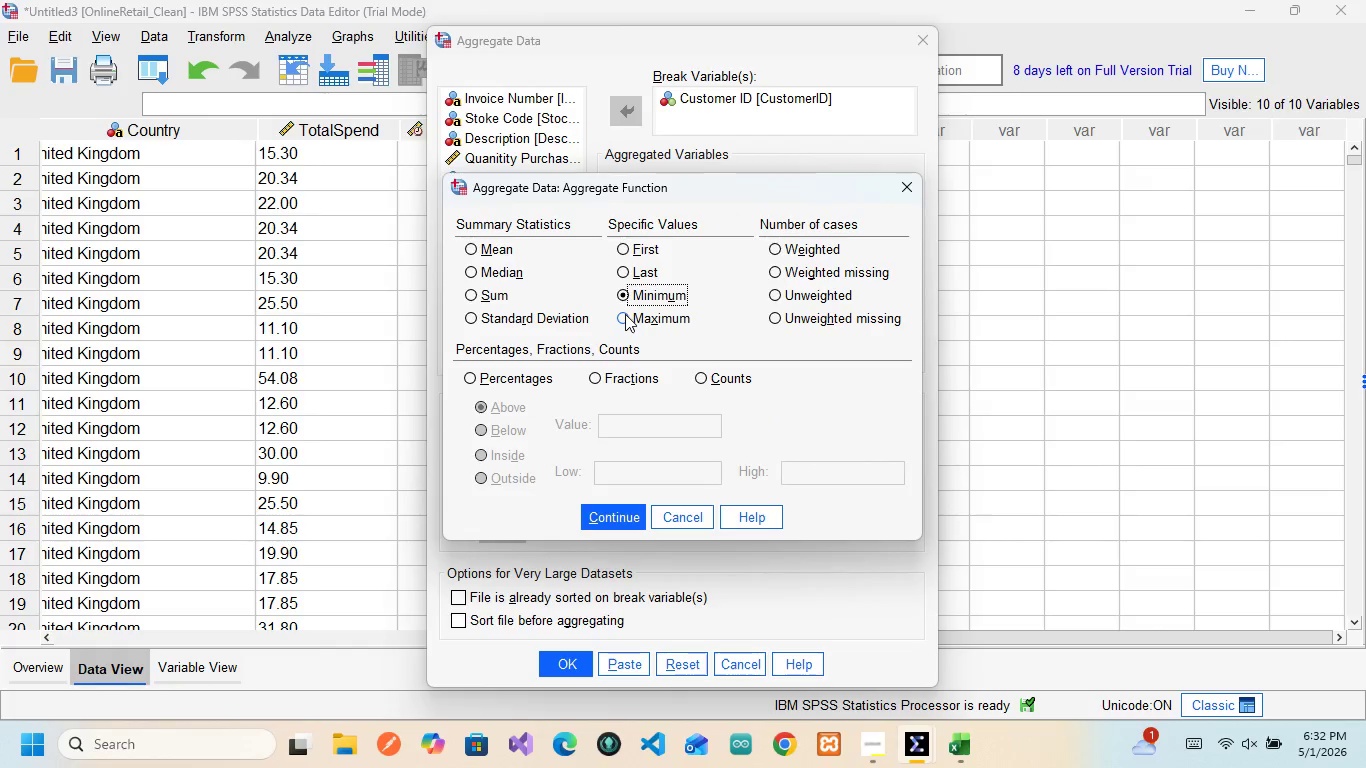 
left_click([625, 314])
 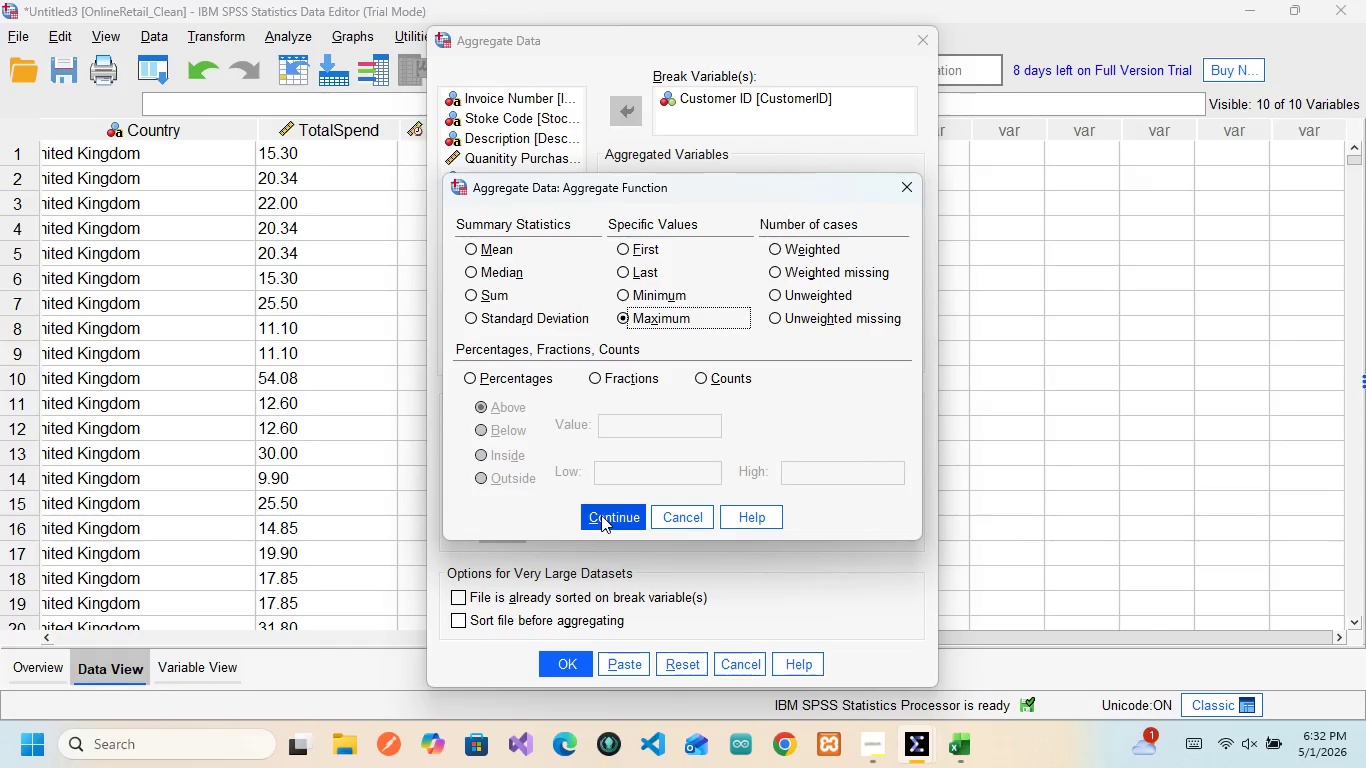 
left_click([601, 515])
 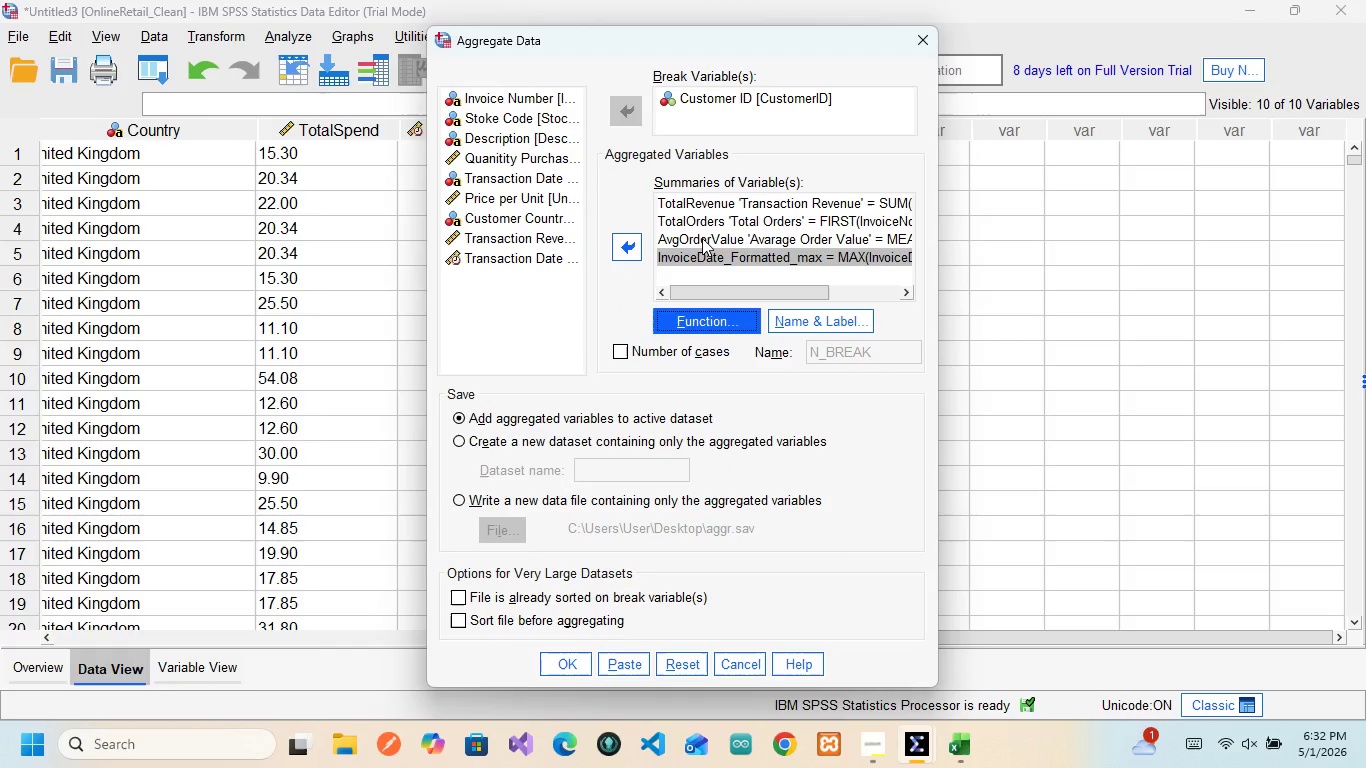 
left_click([702, 238])
 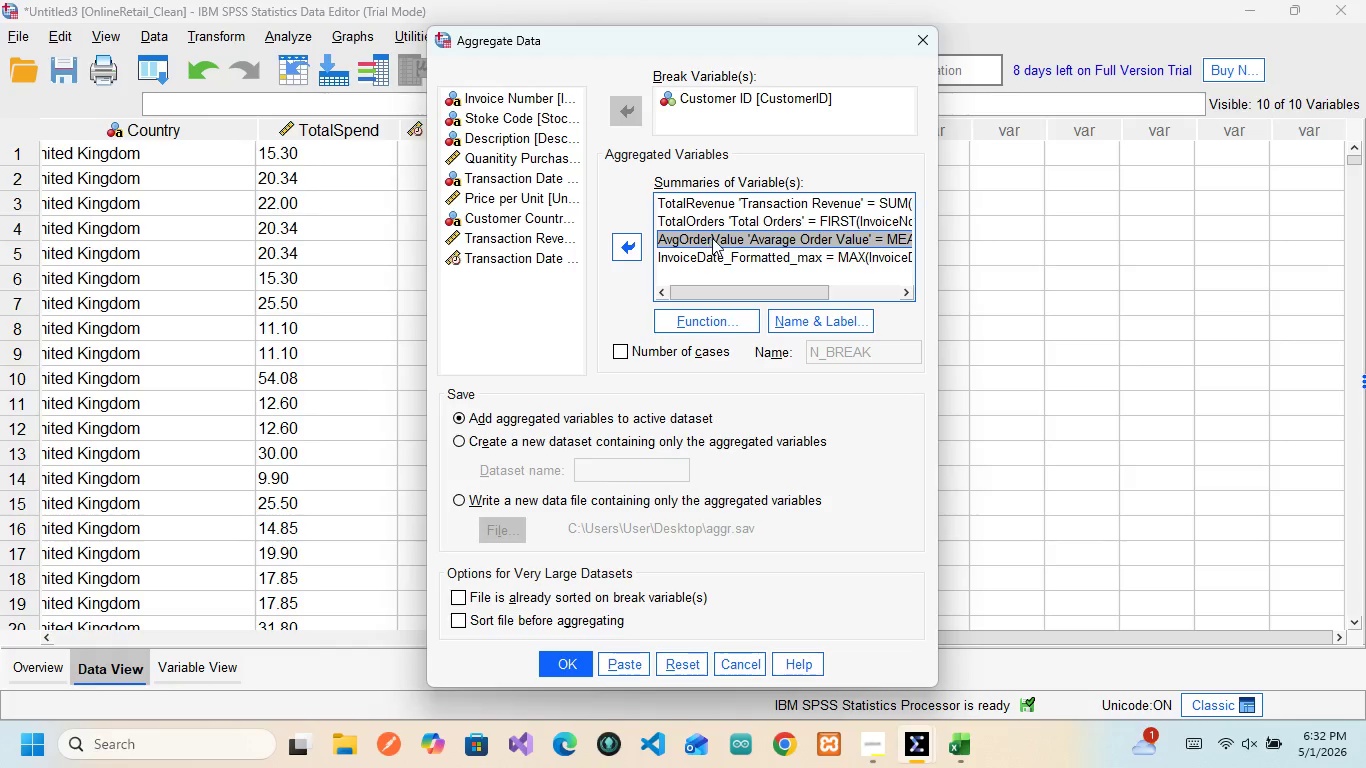 
scroll: coordinate [755, 237], scroll_direction: down, amount: 2.0
 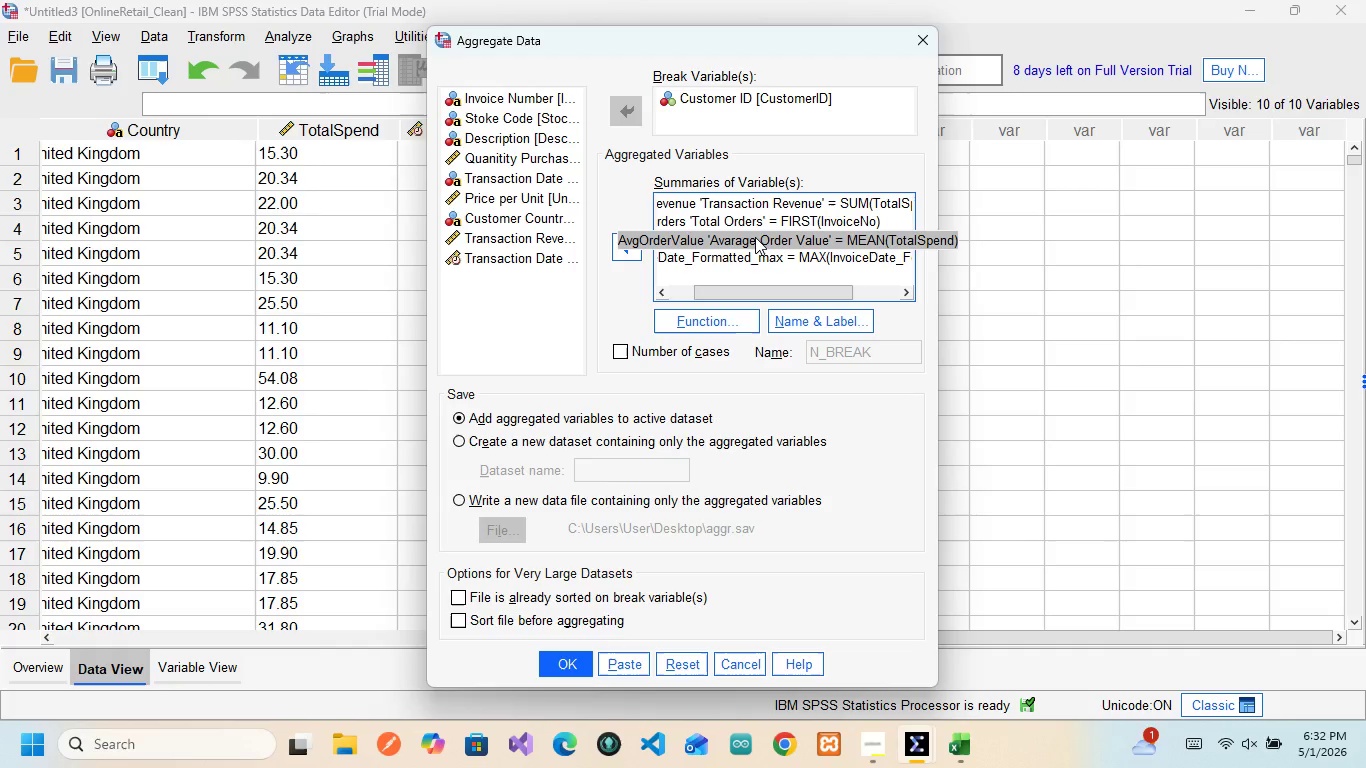 
scroll: coordinate [755, 237], scroll_direction: up, amount: 1.0
 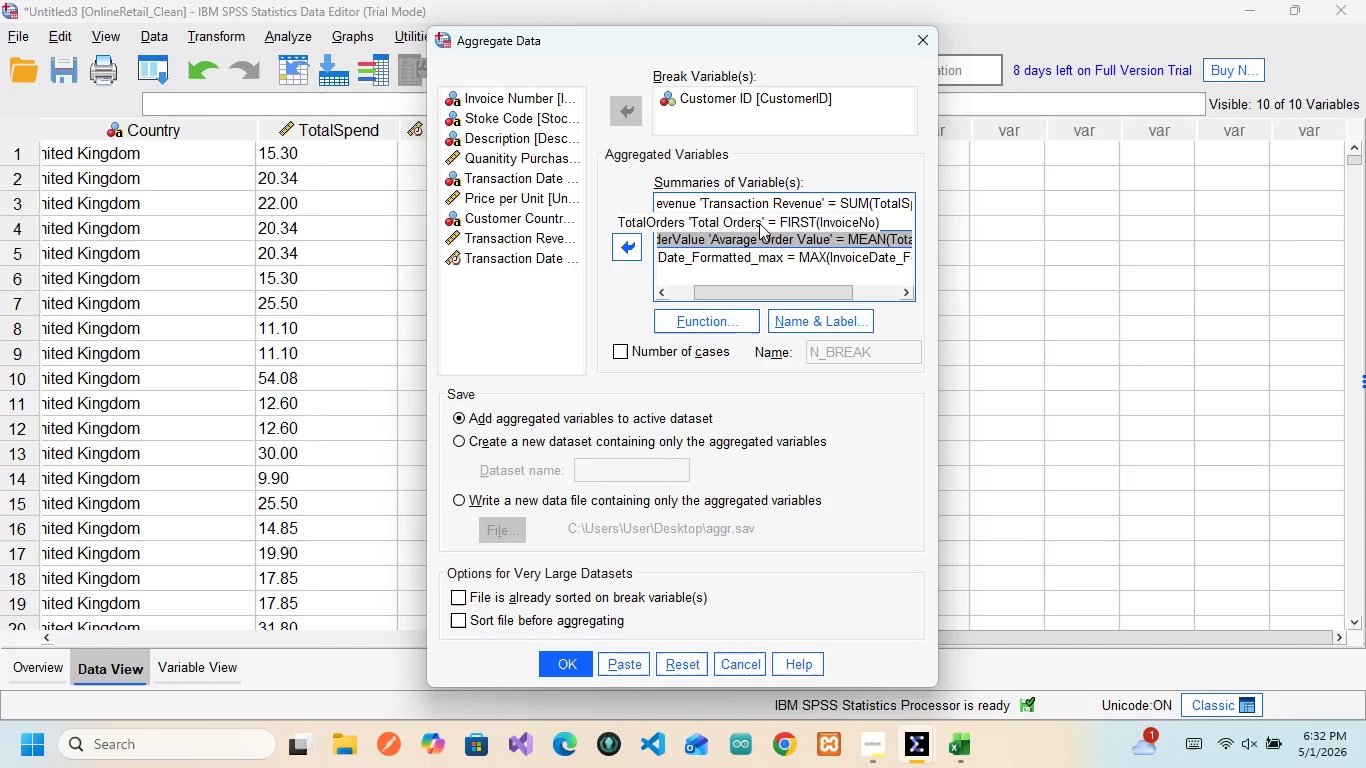 
left_click([759, 223])
 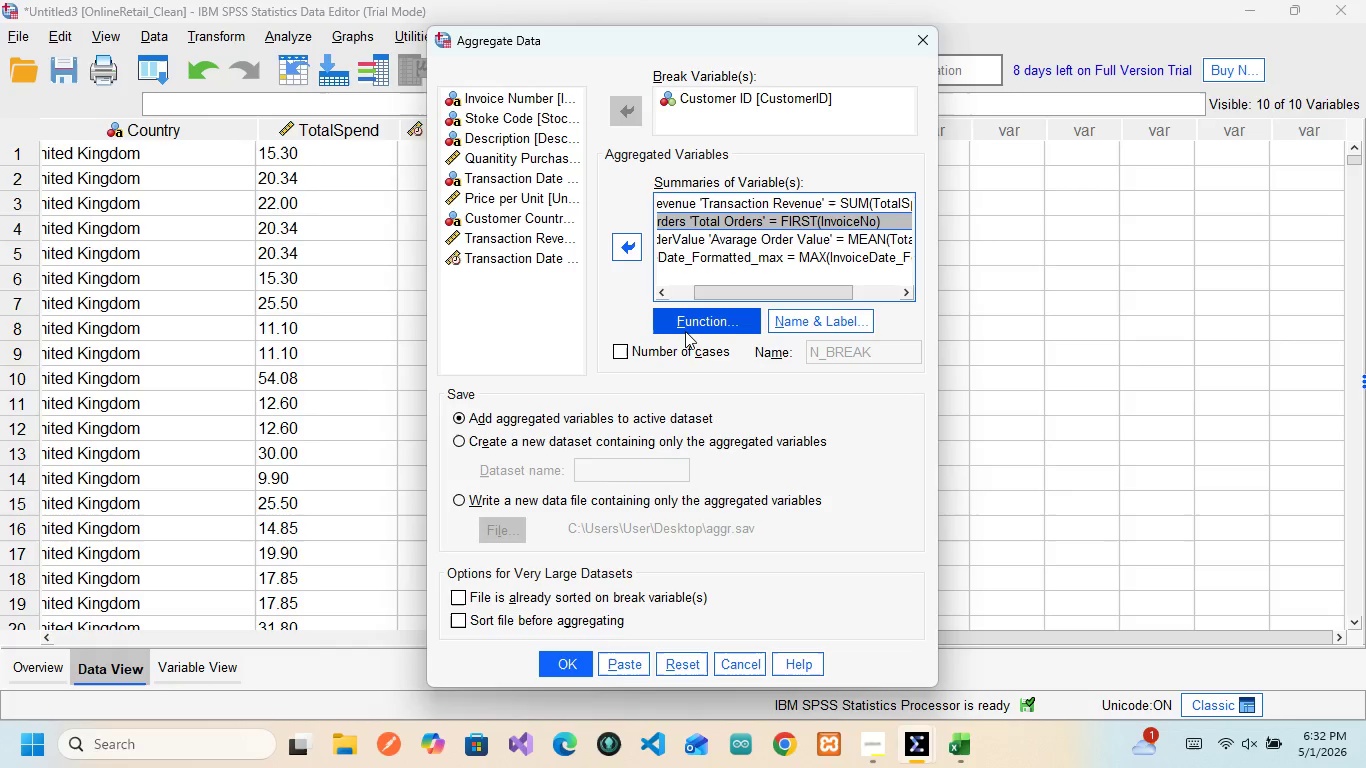 
left_click([688, 326])
 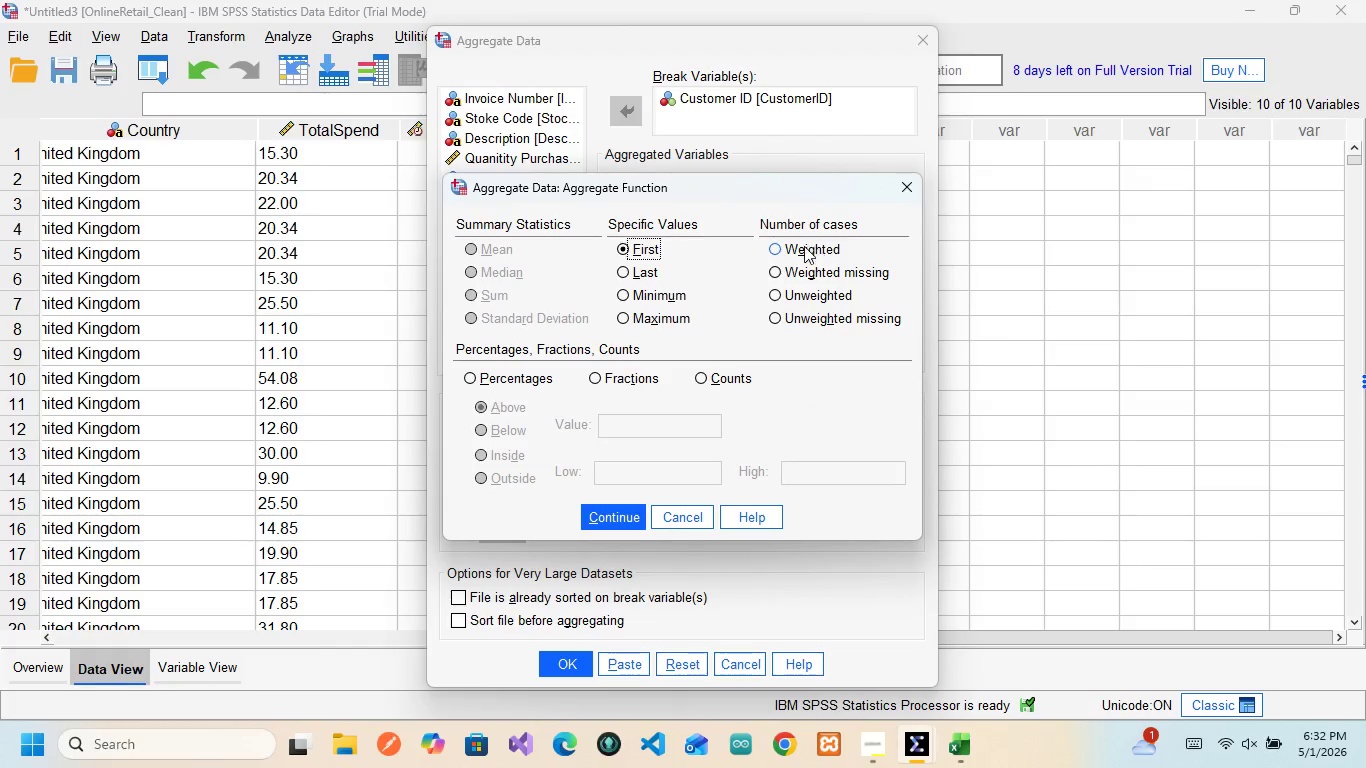 
left_click([803, 246])
 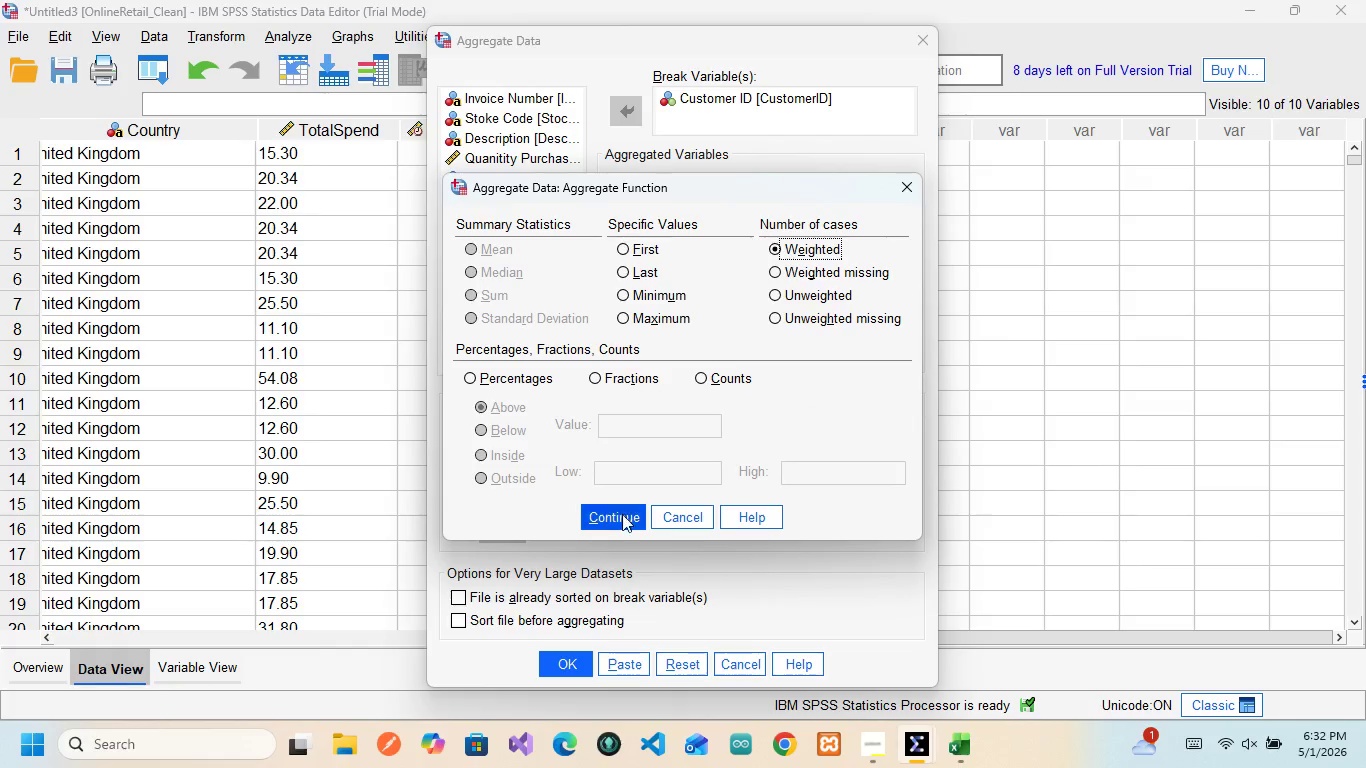 
left_click([623, 522])
 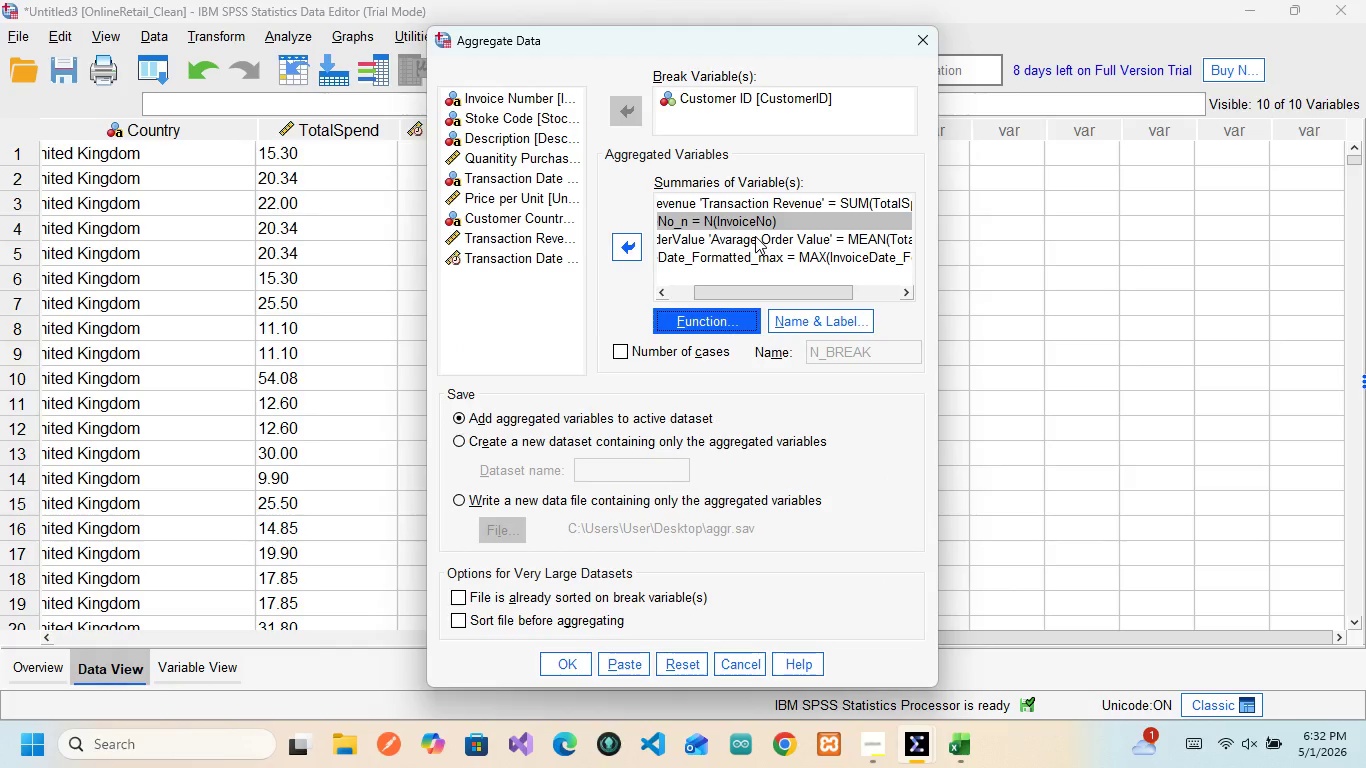 
scroll: coordinate [755, 236], scroll_direction: up, amount: 3.0
 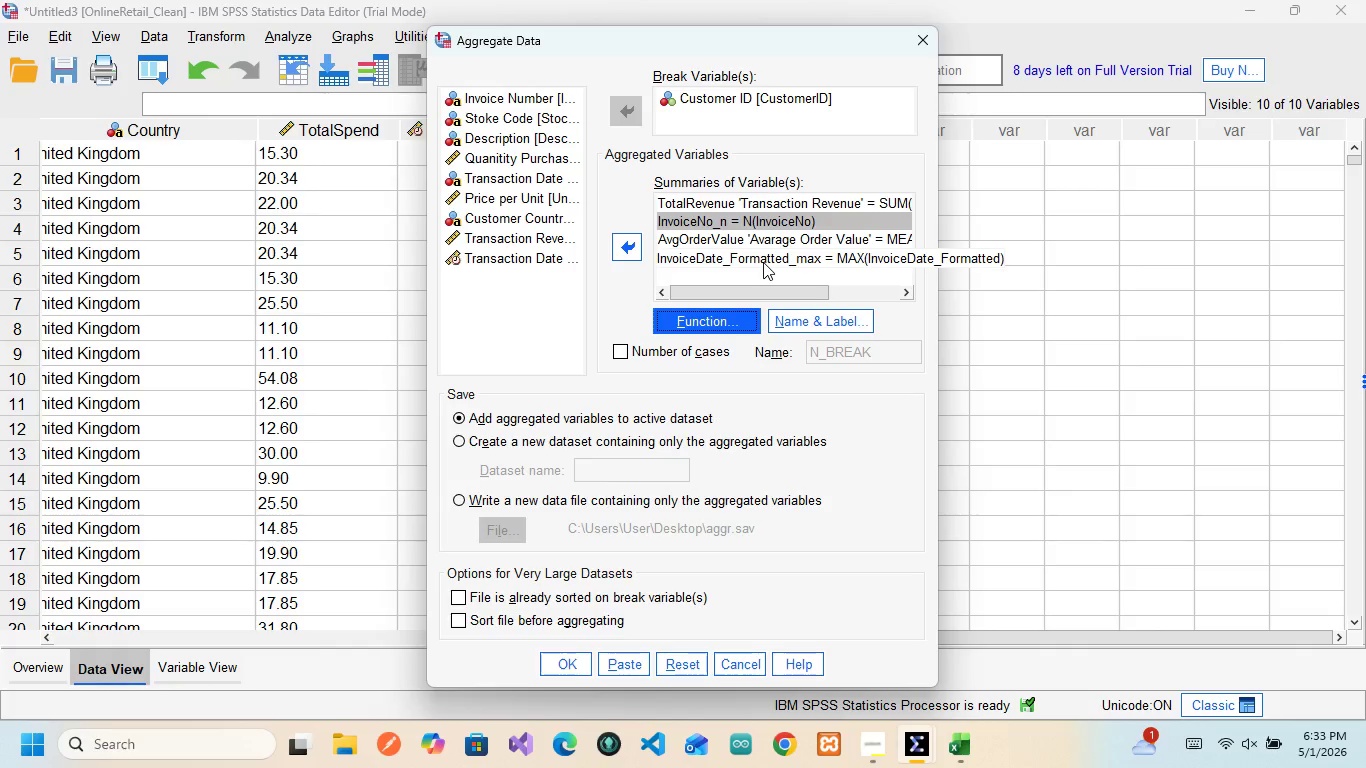 
wait(15.11)
 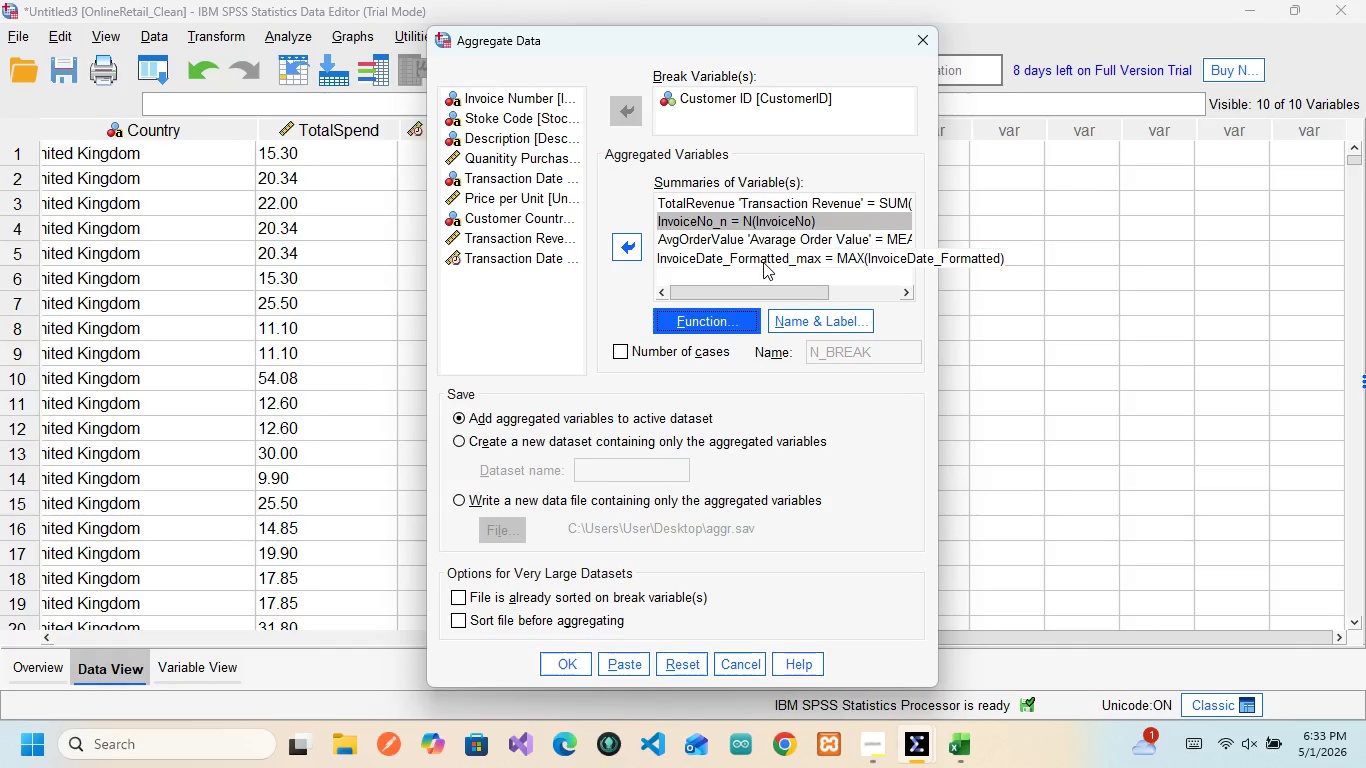 
left_click([765, 257])
 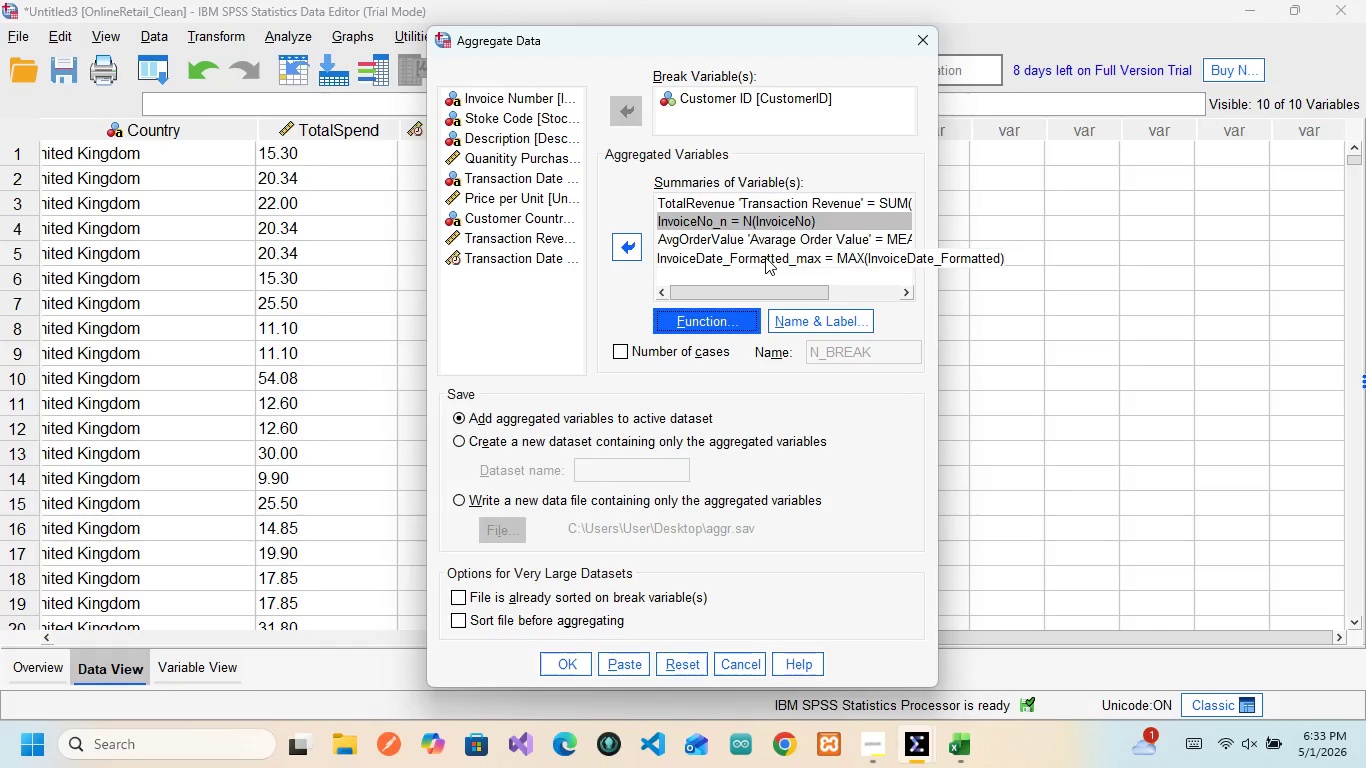 
left_click([765, 257])
 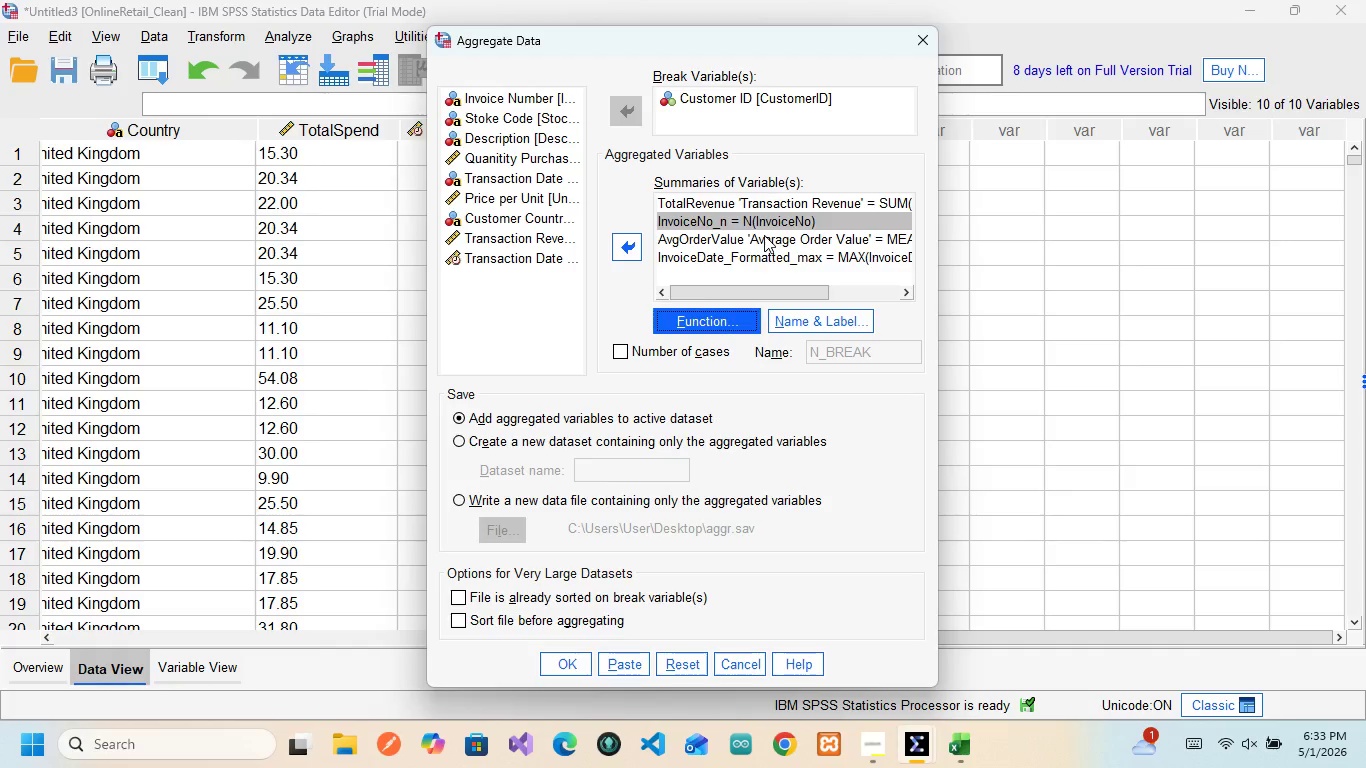 
left_click([764, 235])
 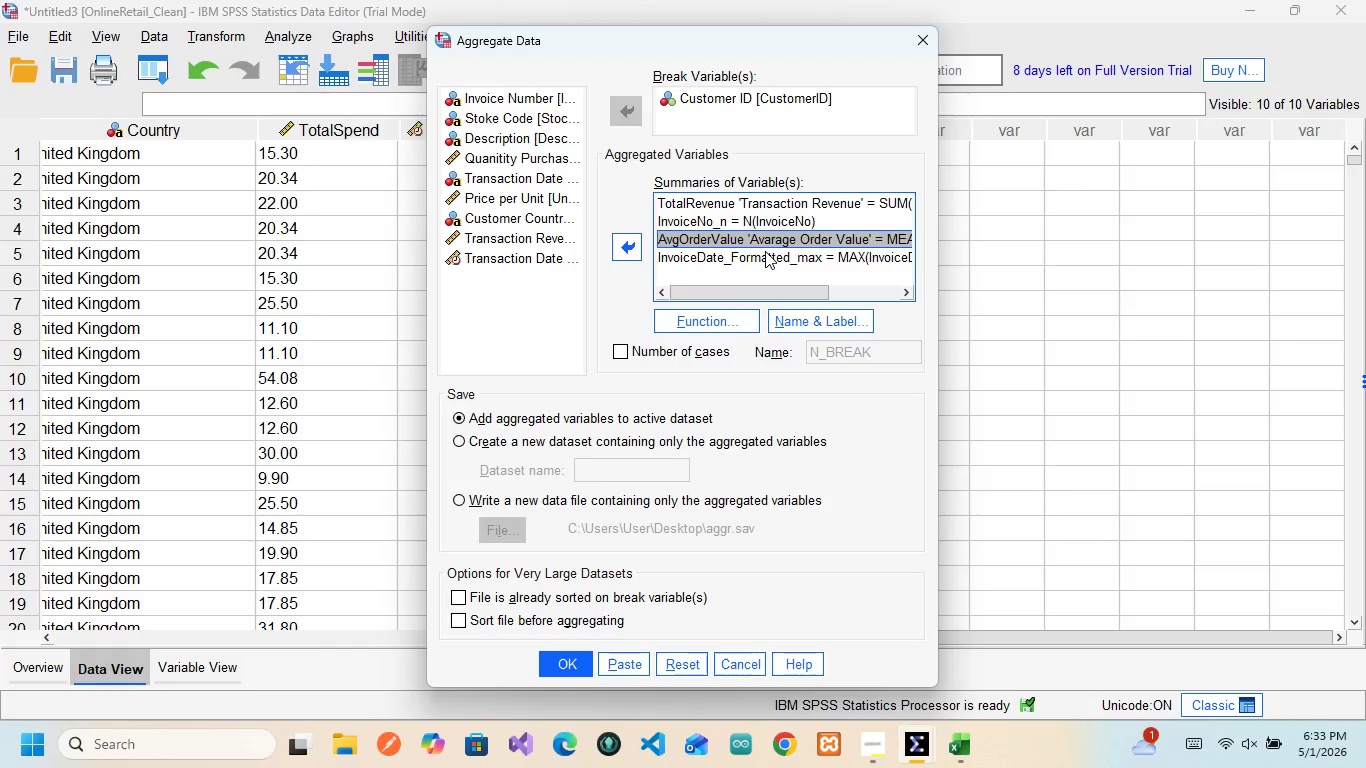 
left_click([765, 251])
 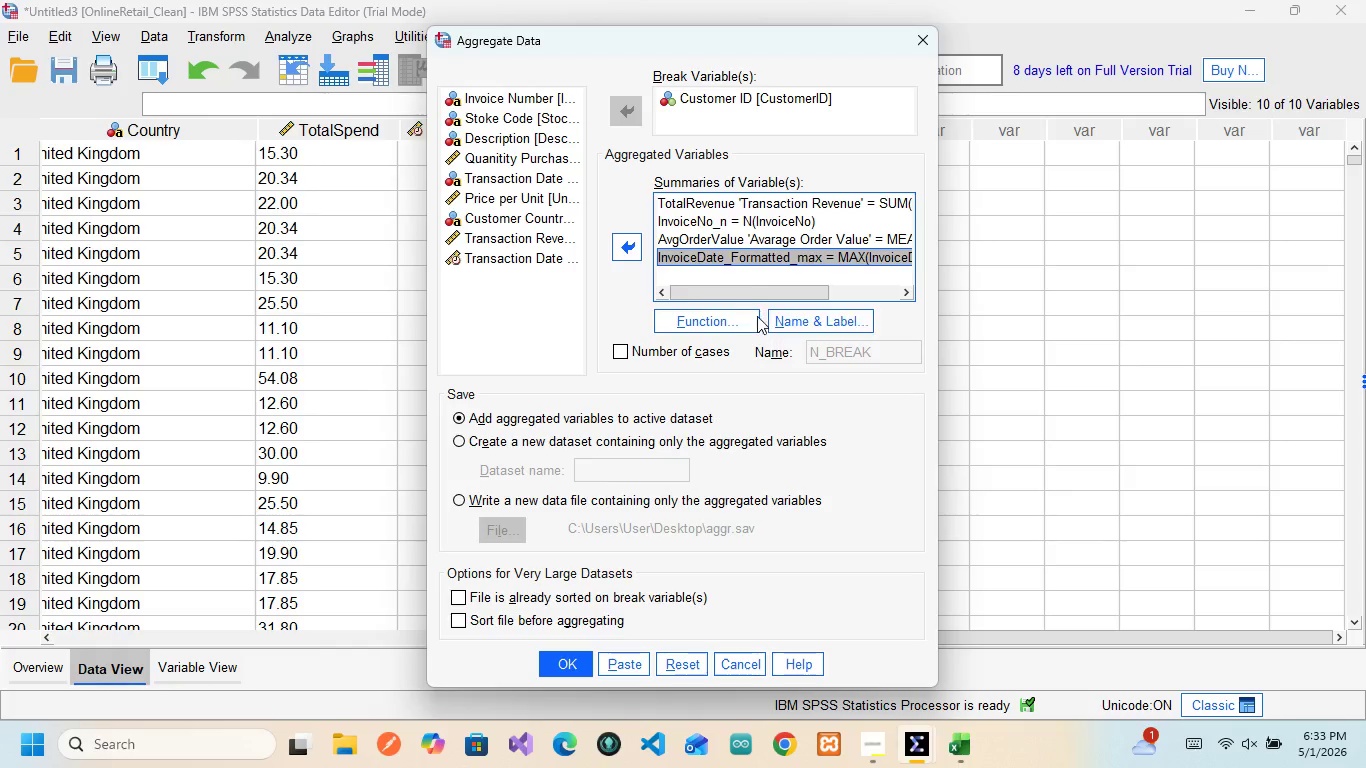 
left_click([725, 314])
 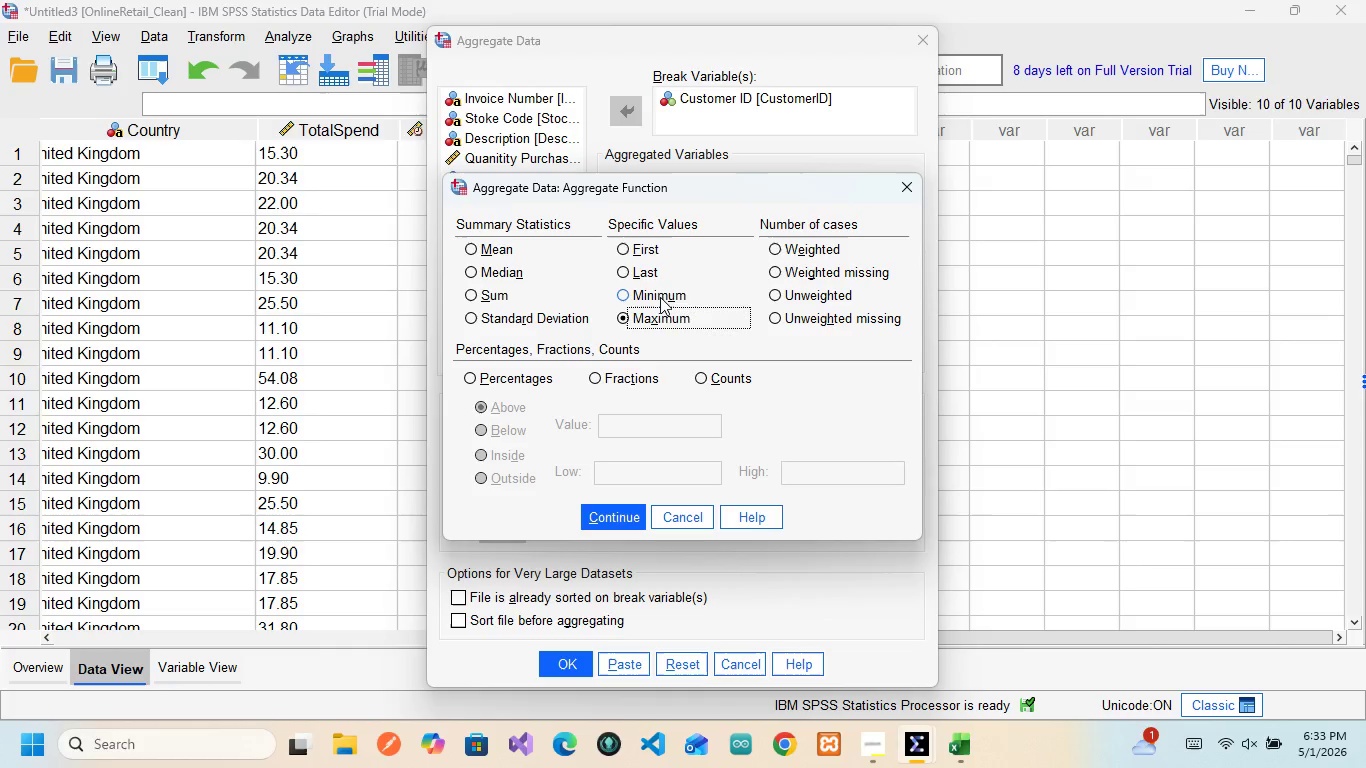 
left_click([658, 297])
 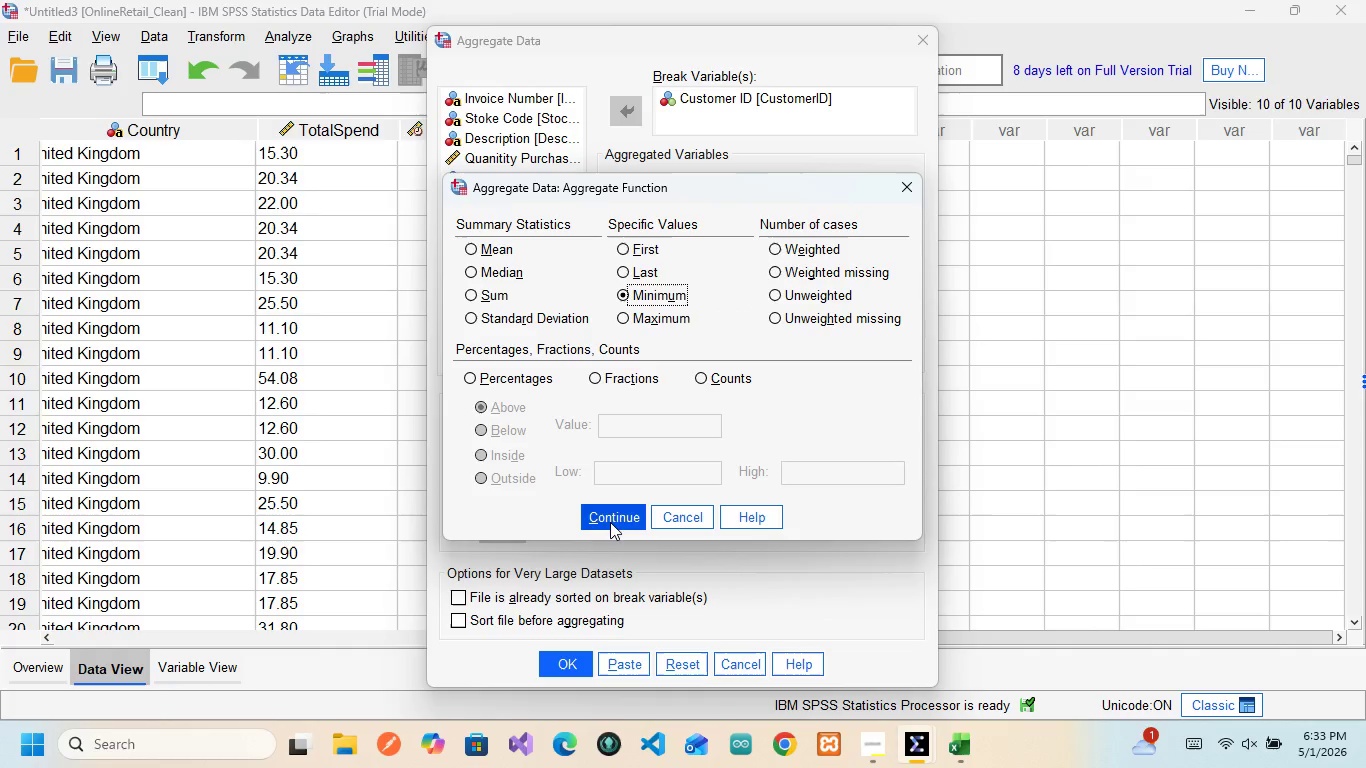 
left_click([610, 522])
 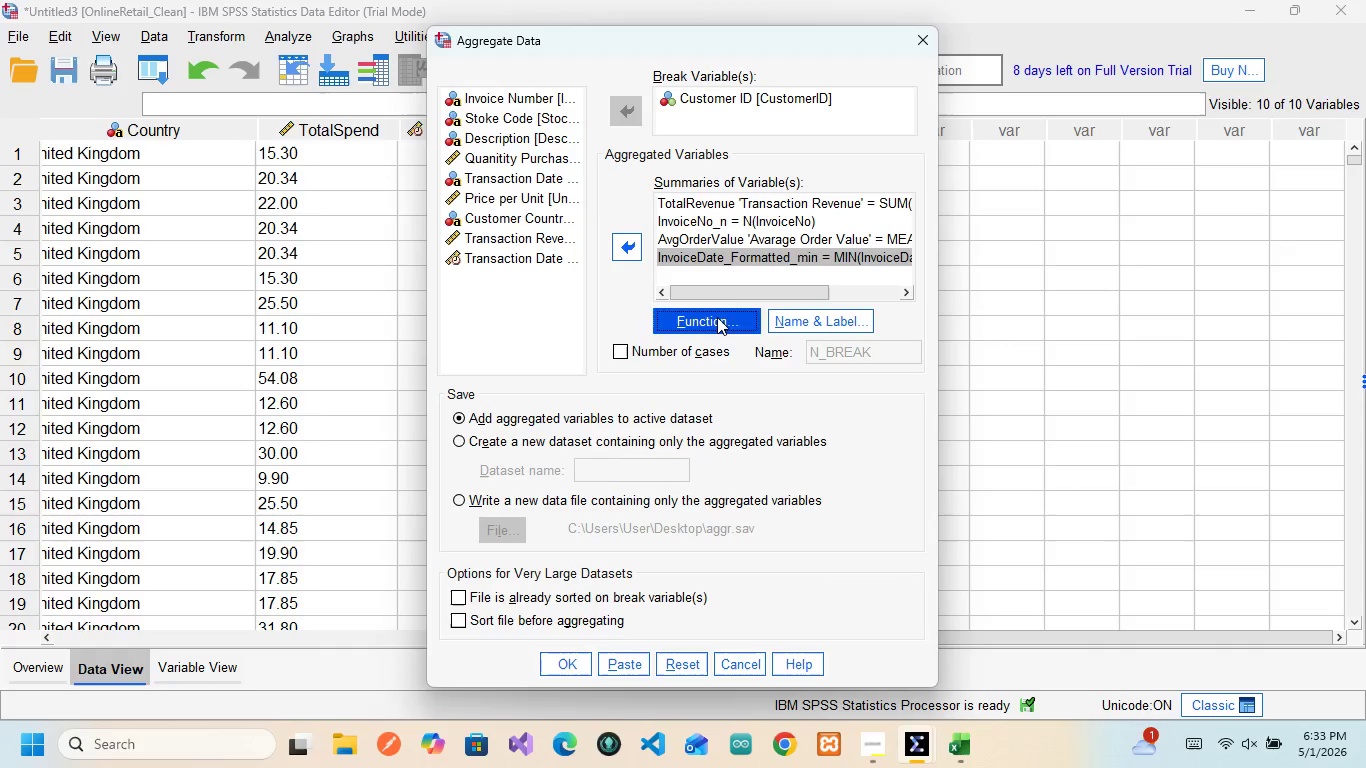 
wait(5.44)
 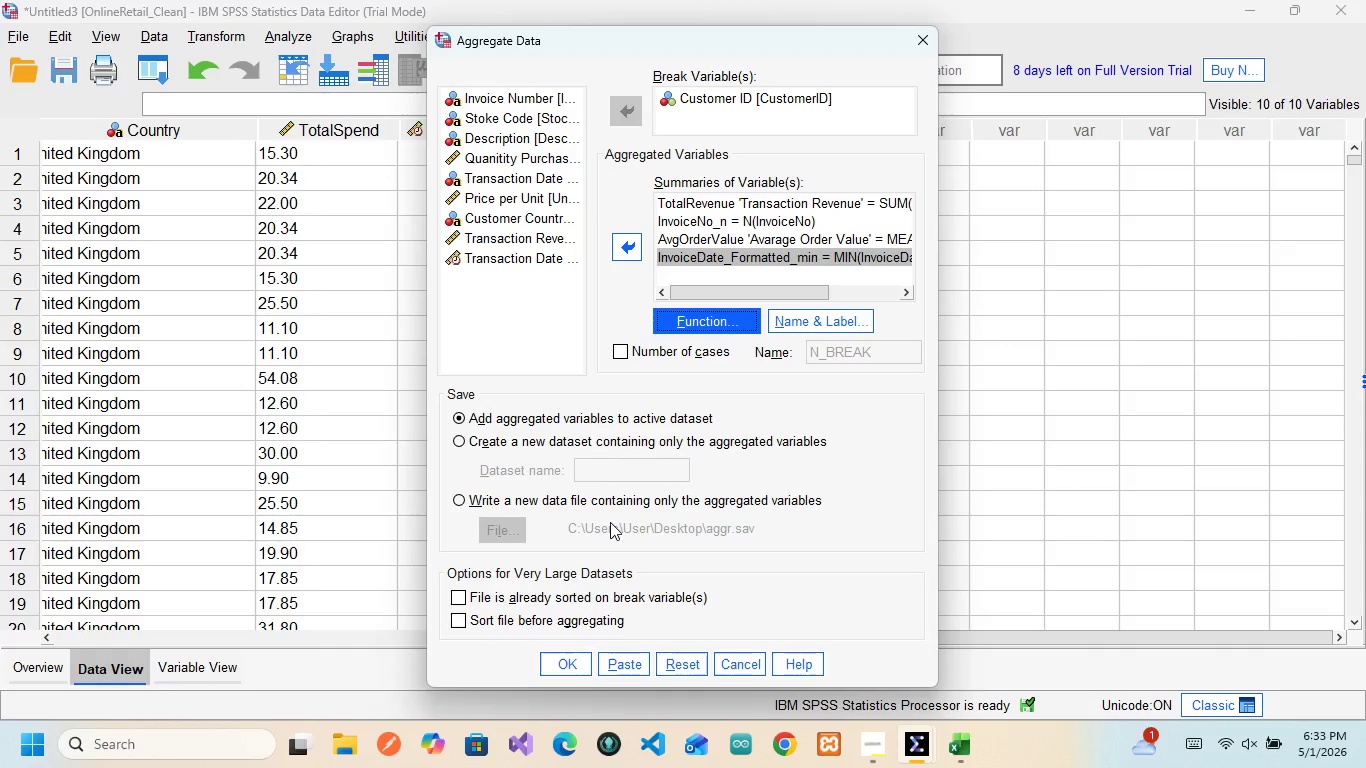 
left_click([747, 219])
 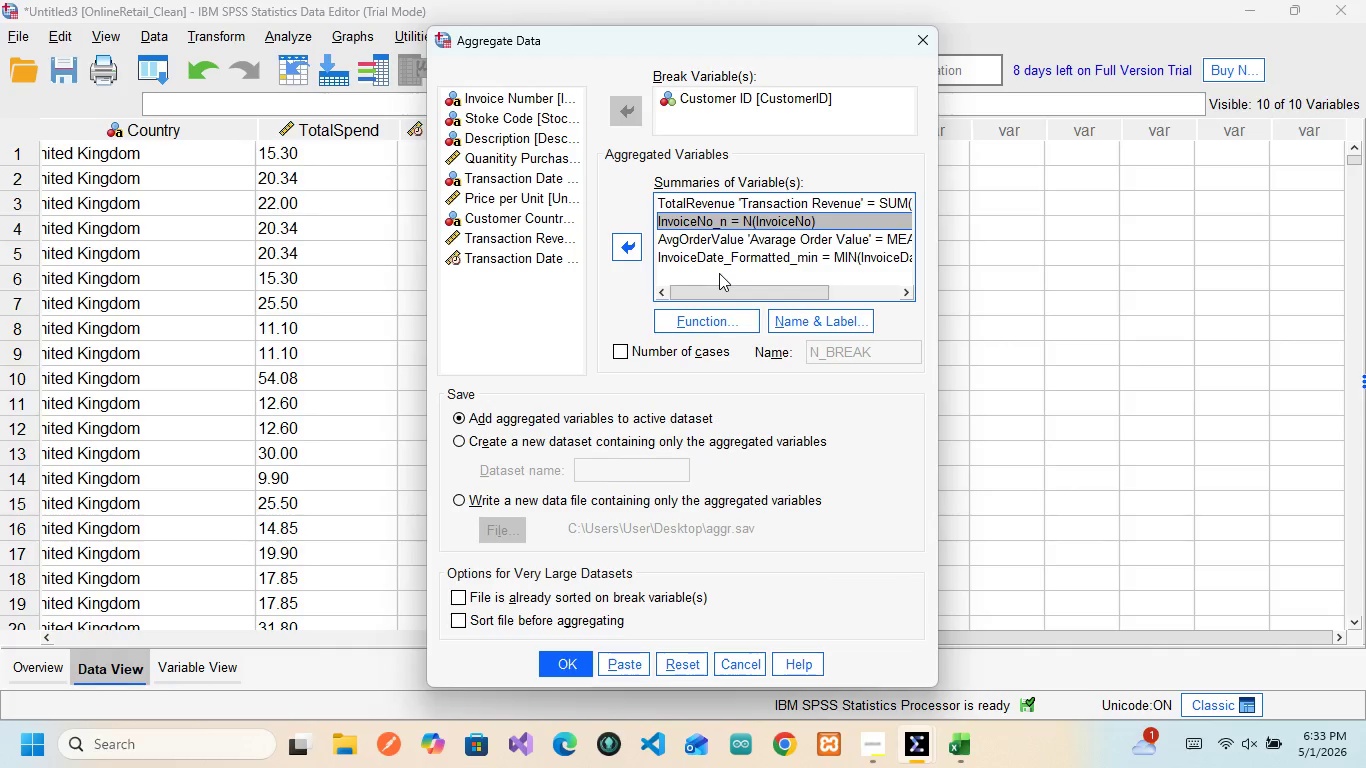 
left_click([718, 273])
 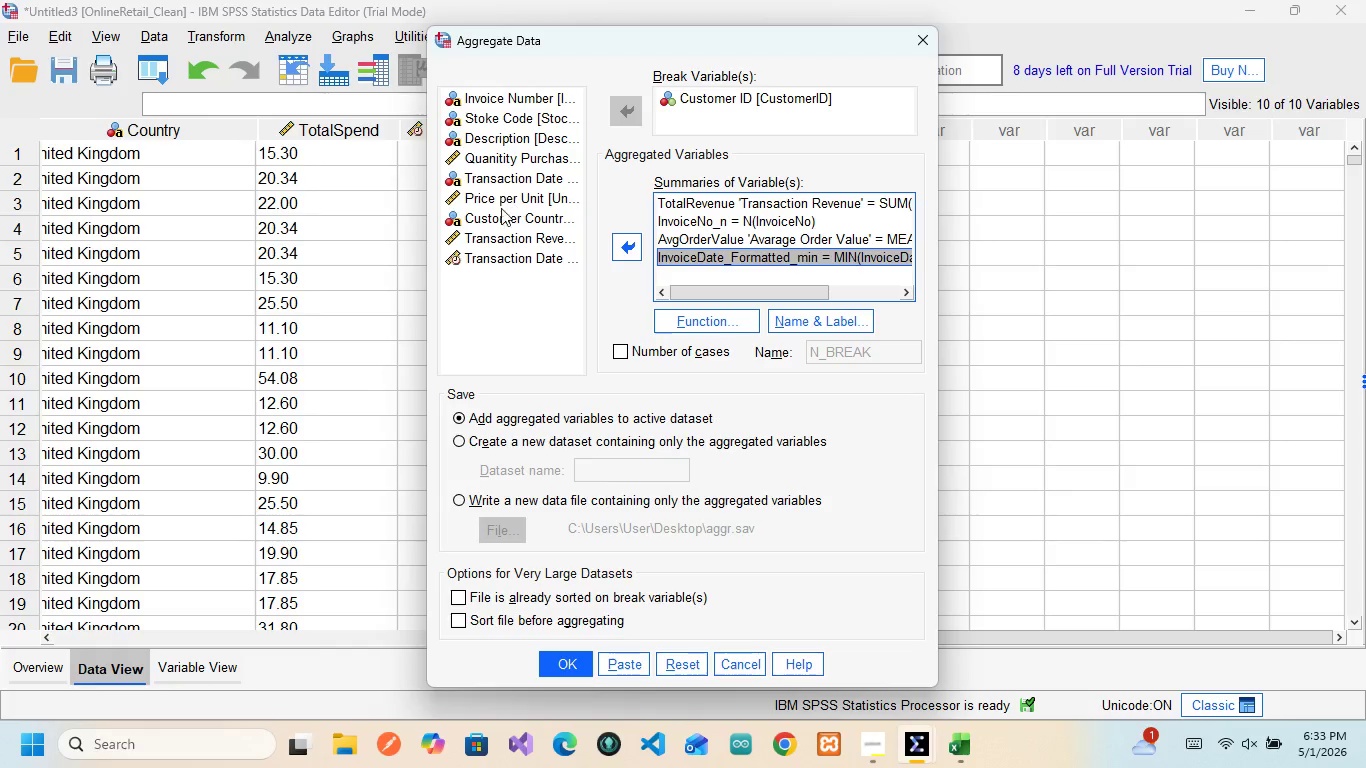 
mouse_move([497, 261])
 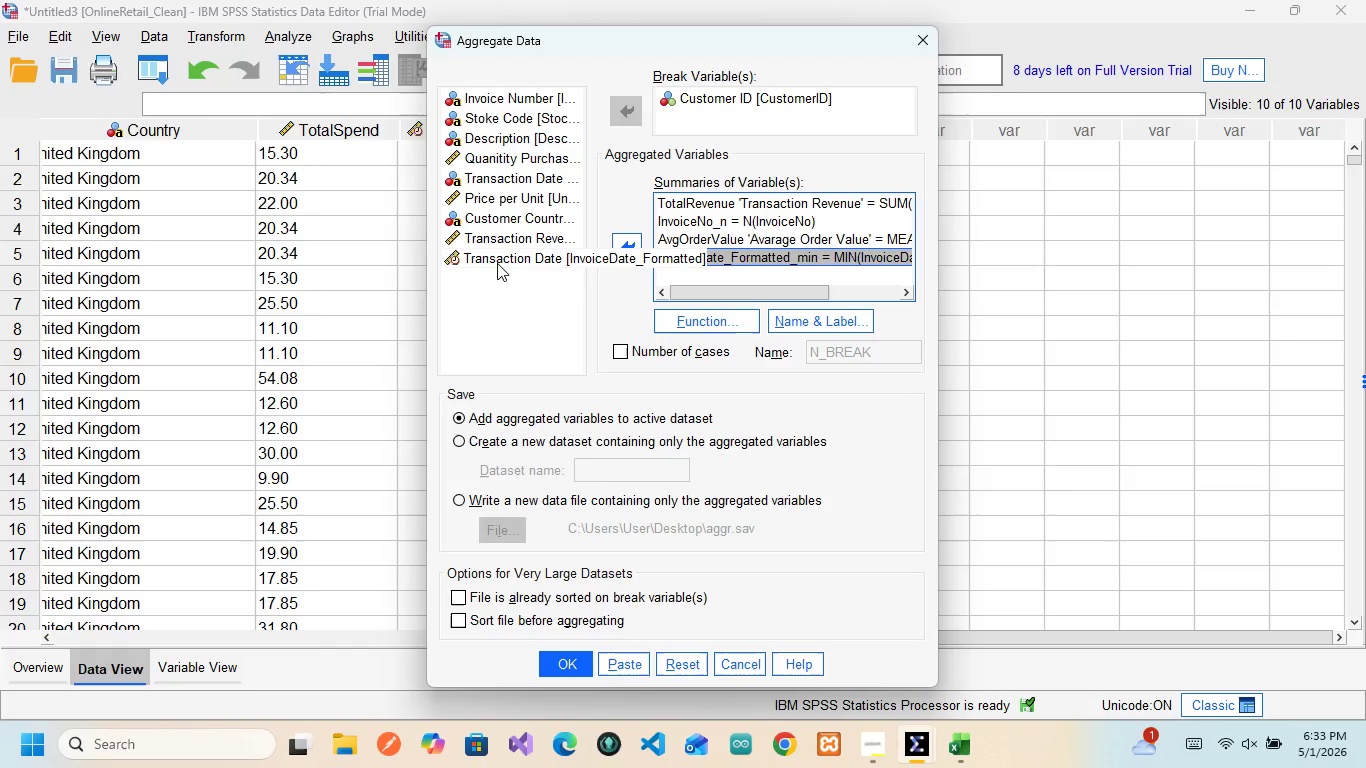 
left_click([497, 263])
 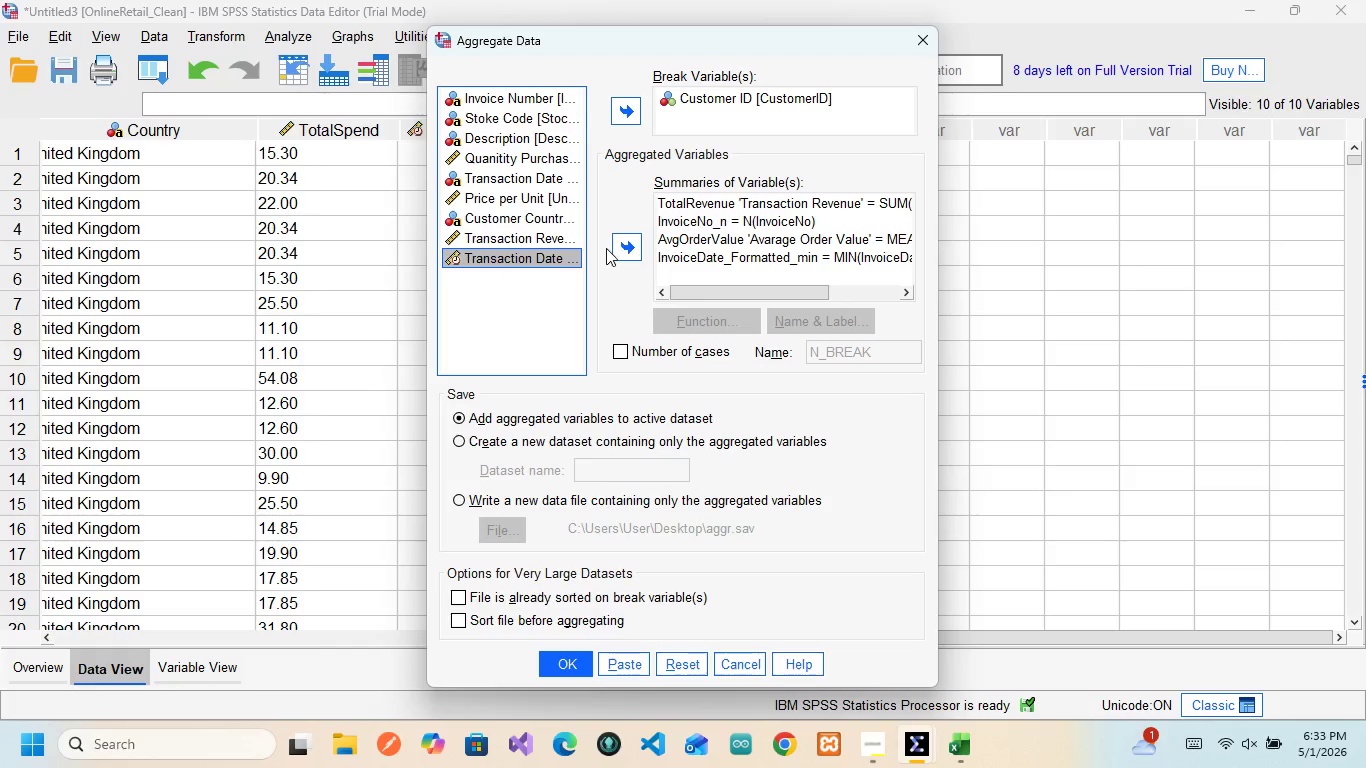 
left_click([608, 242])
 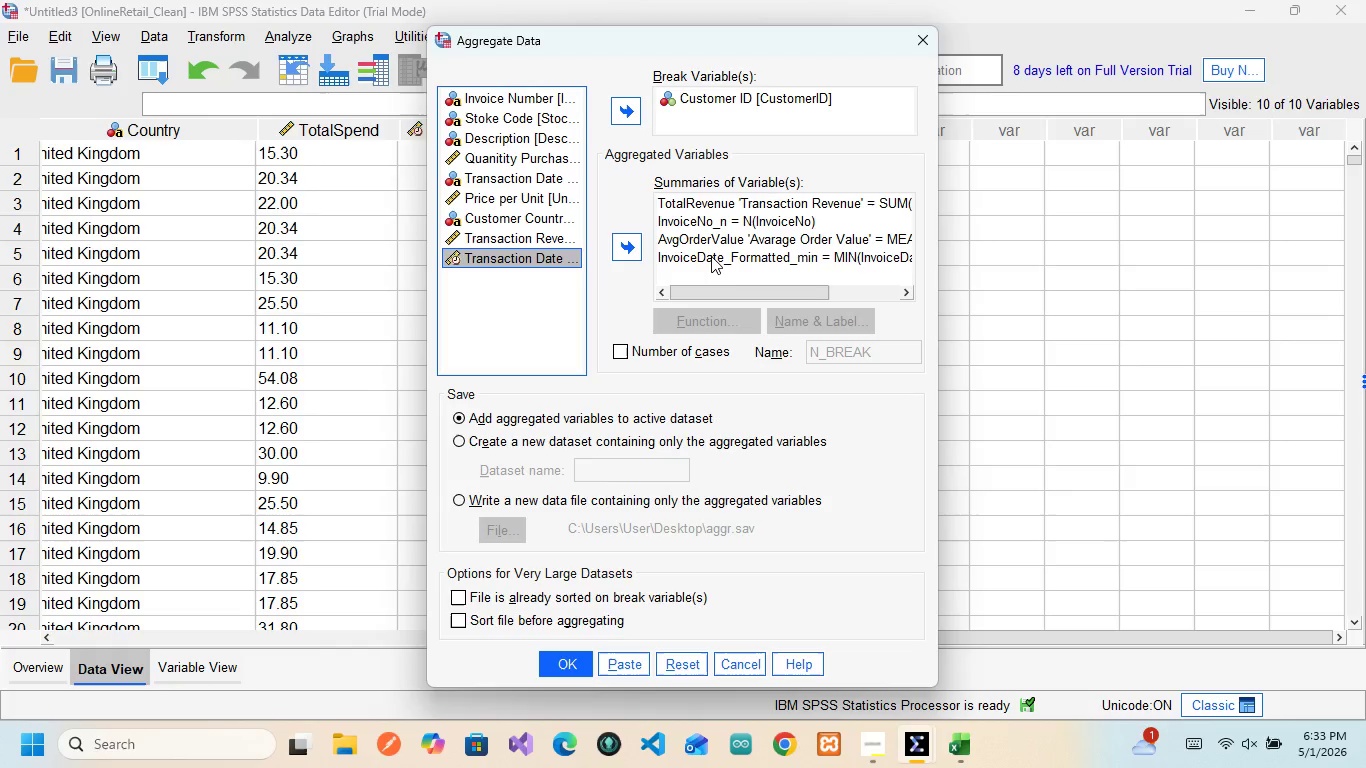 
left_click([711, 256])
 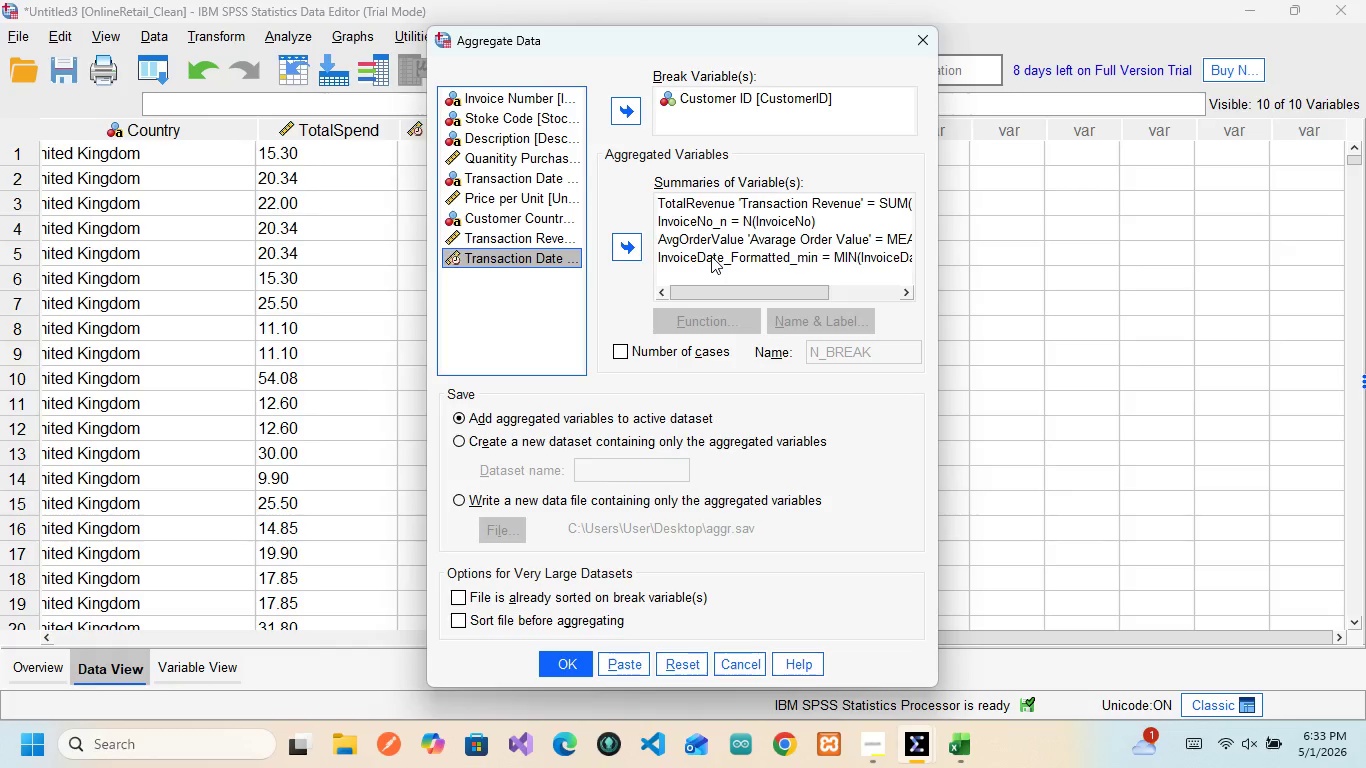 
left_click([711, 256])
 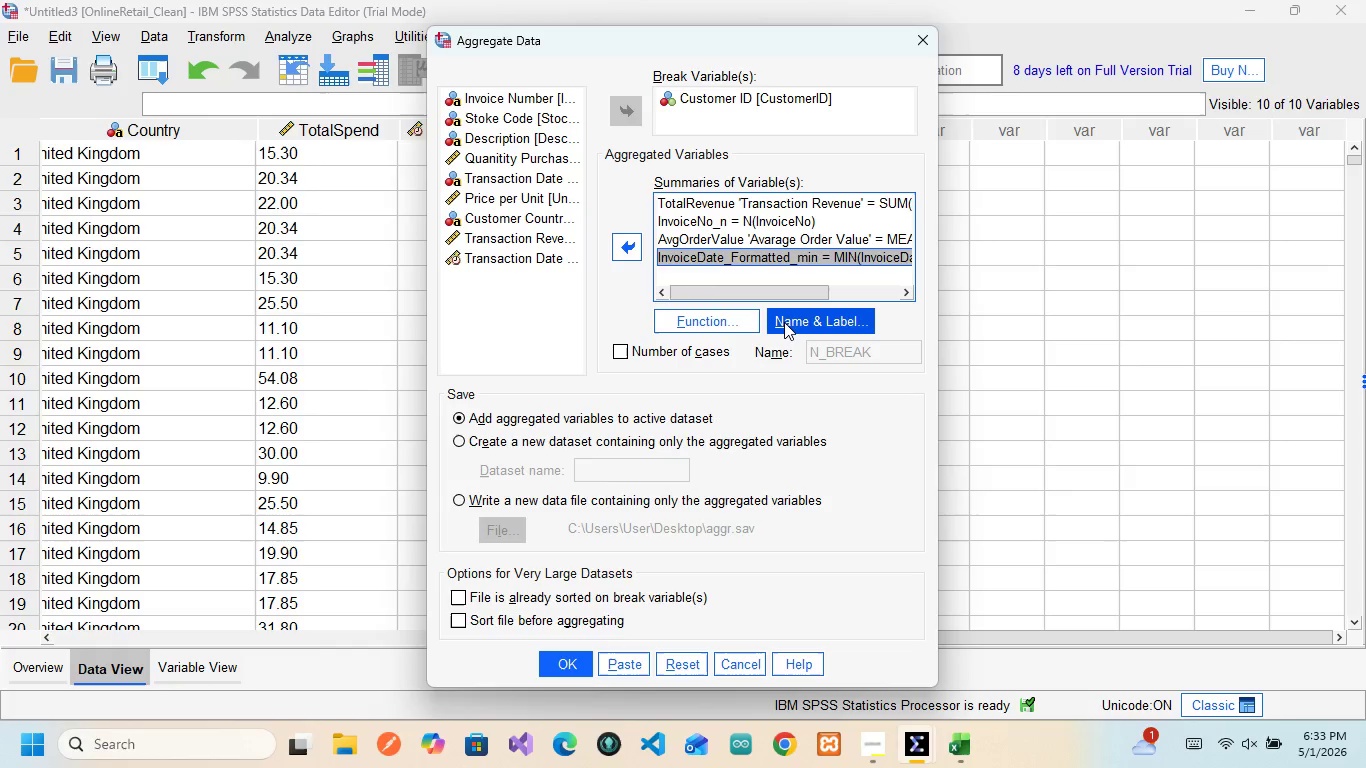 
left_click([784, 323])
 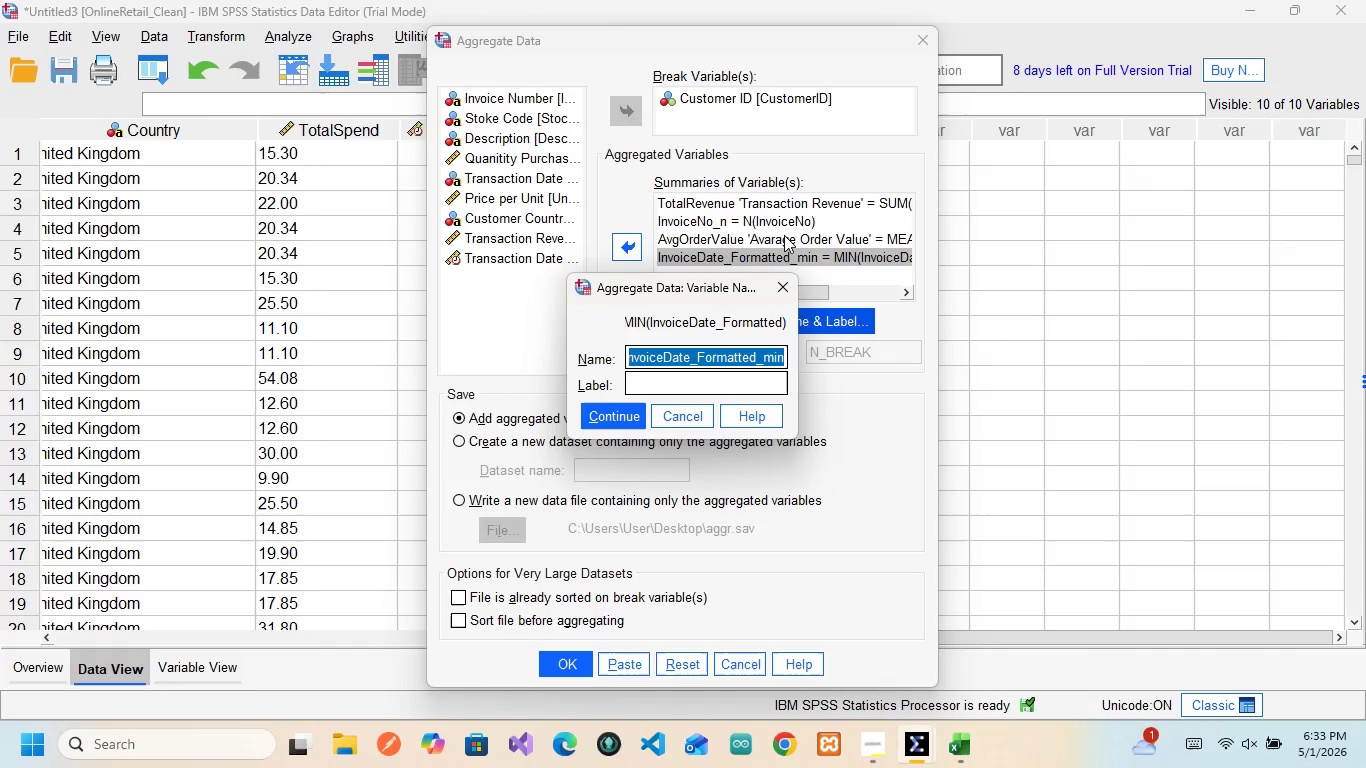 
wait(5.95)
 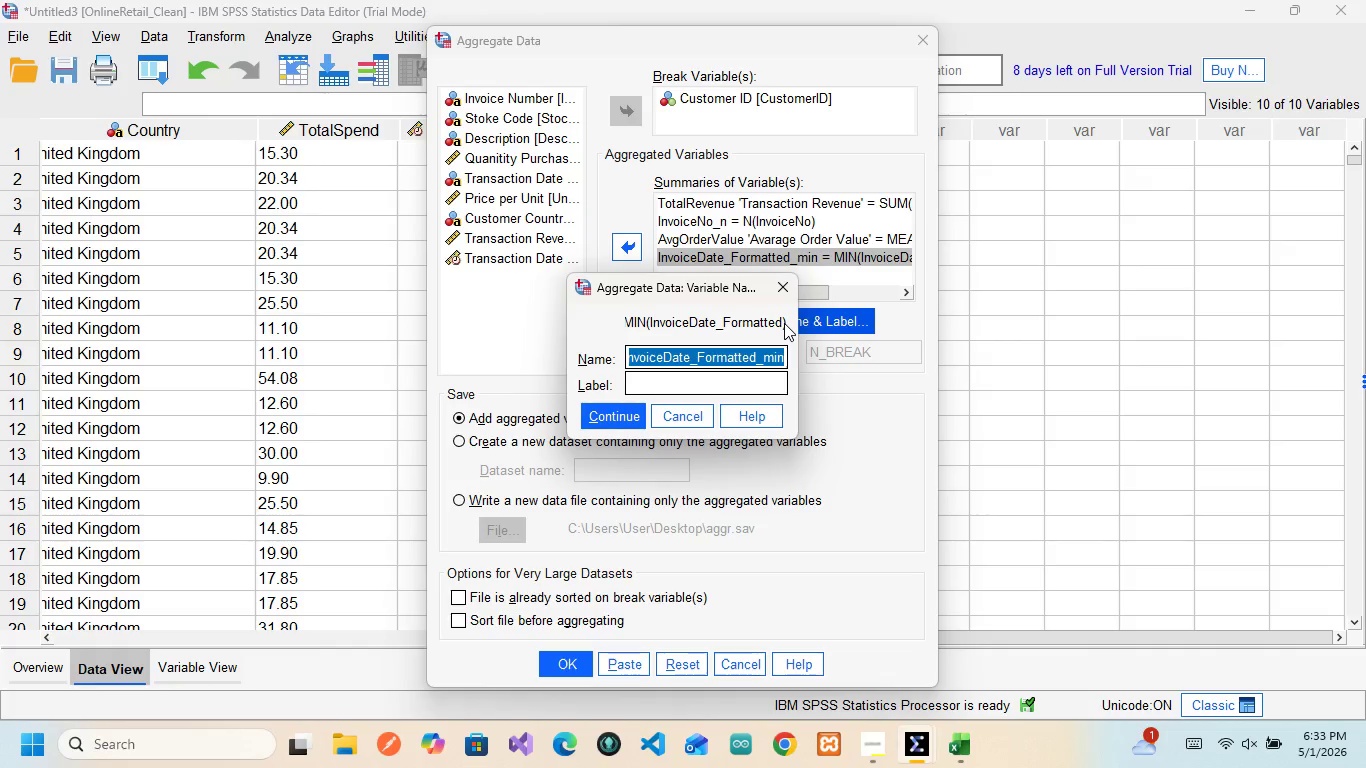 
type(f)
key(Backspace)
type(FirstPU)
key(Backspace)
type(urchase)
 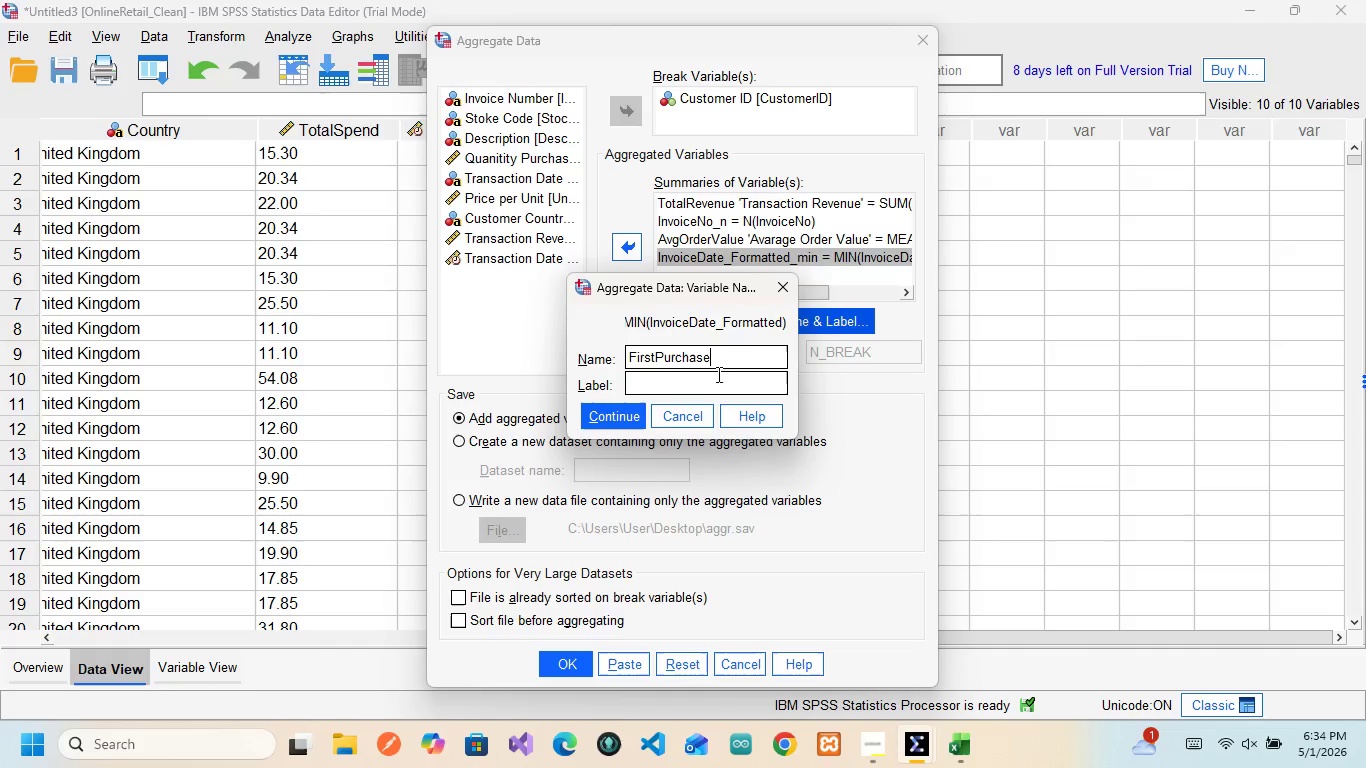 
left_click([718, 378])
 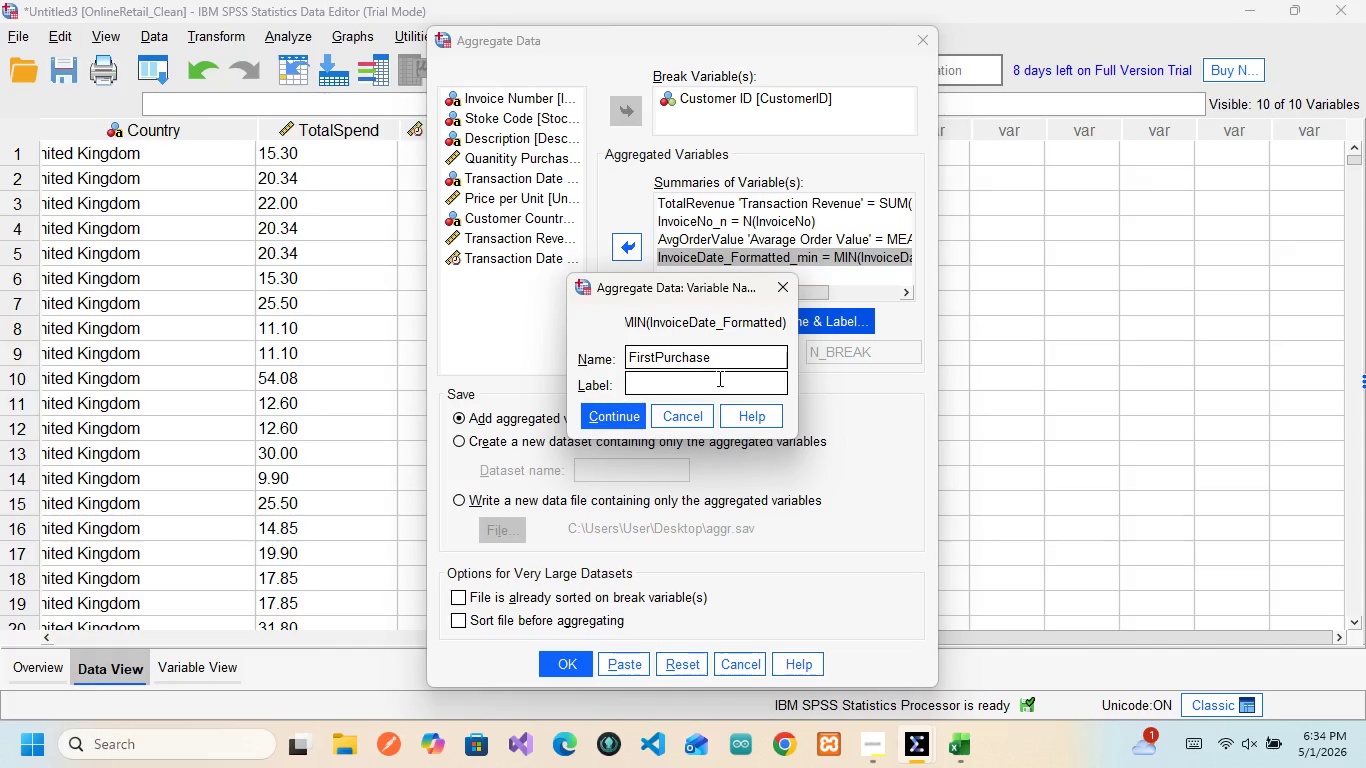 
type(First Purchase Date)
 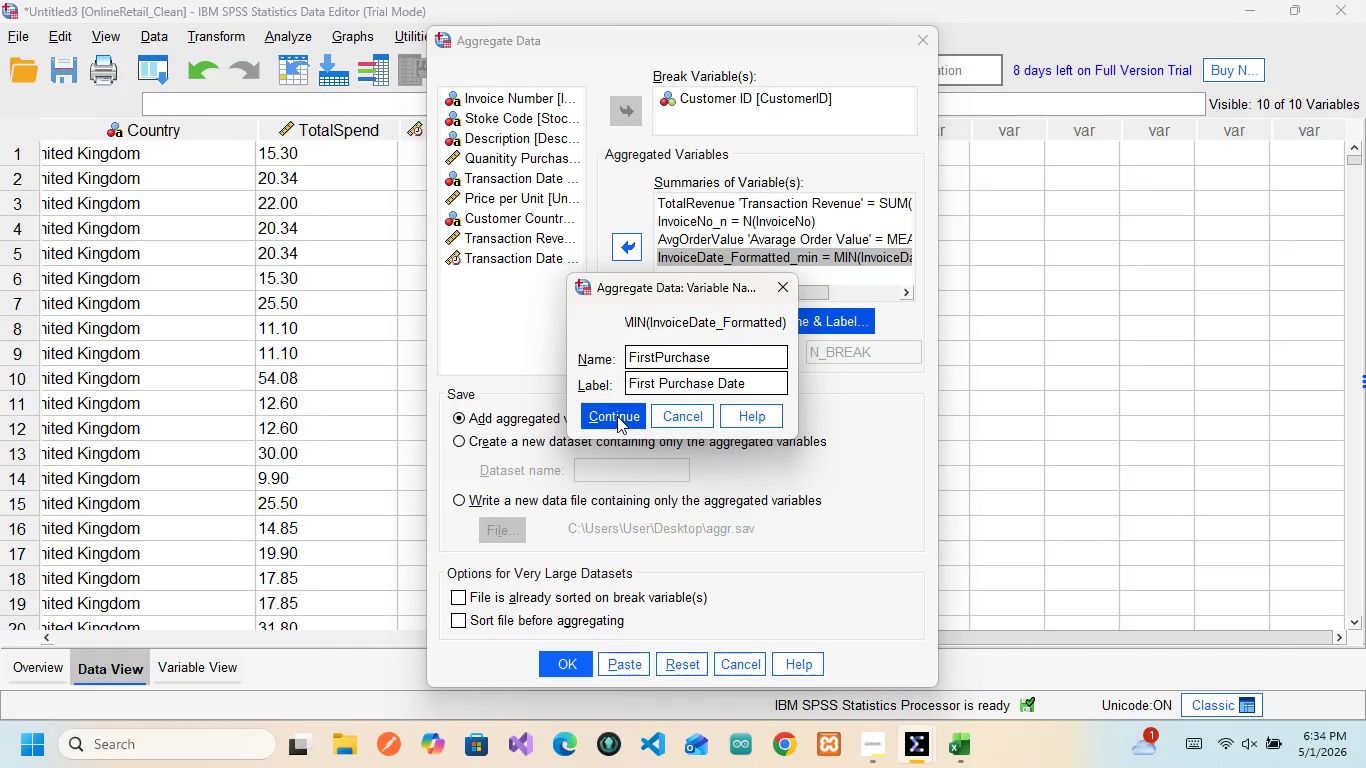 
left_click([616, 416])
 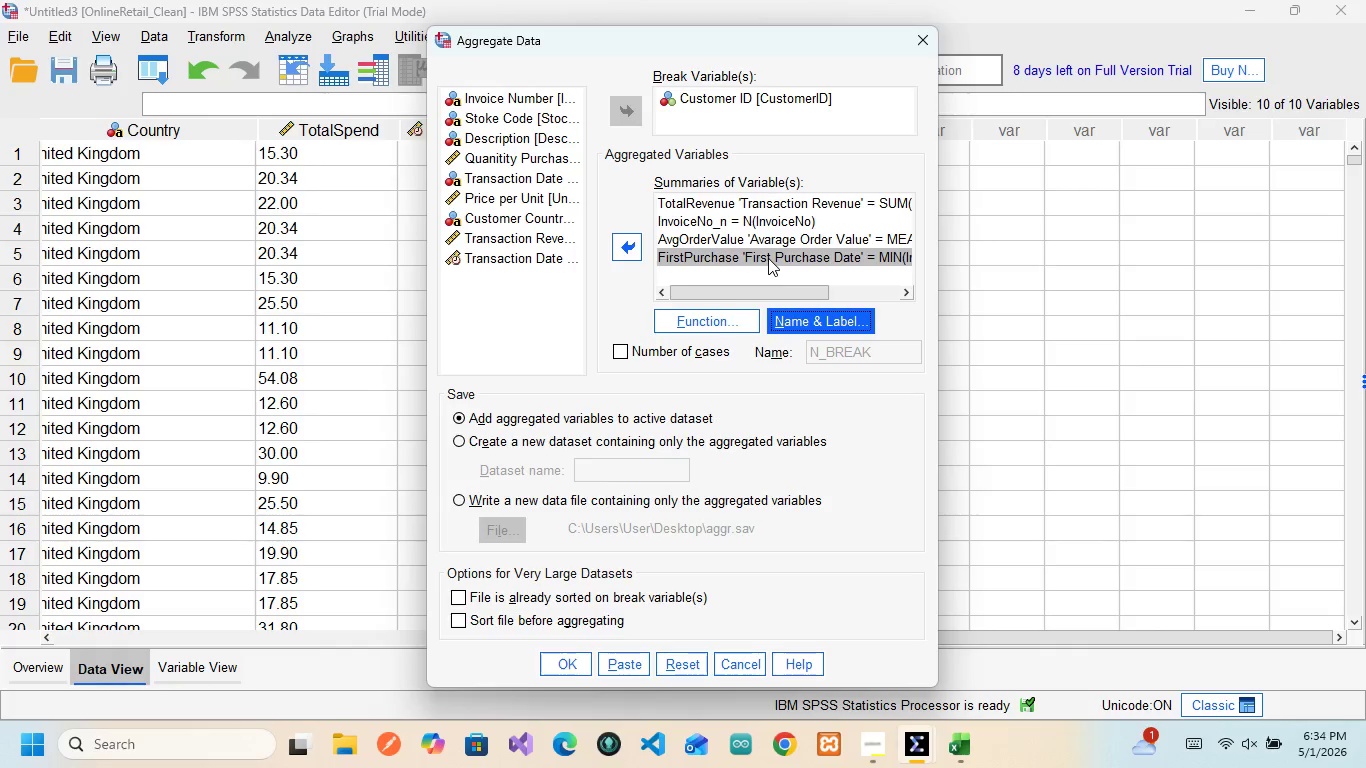 
wait(7.97)
 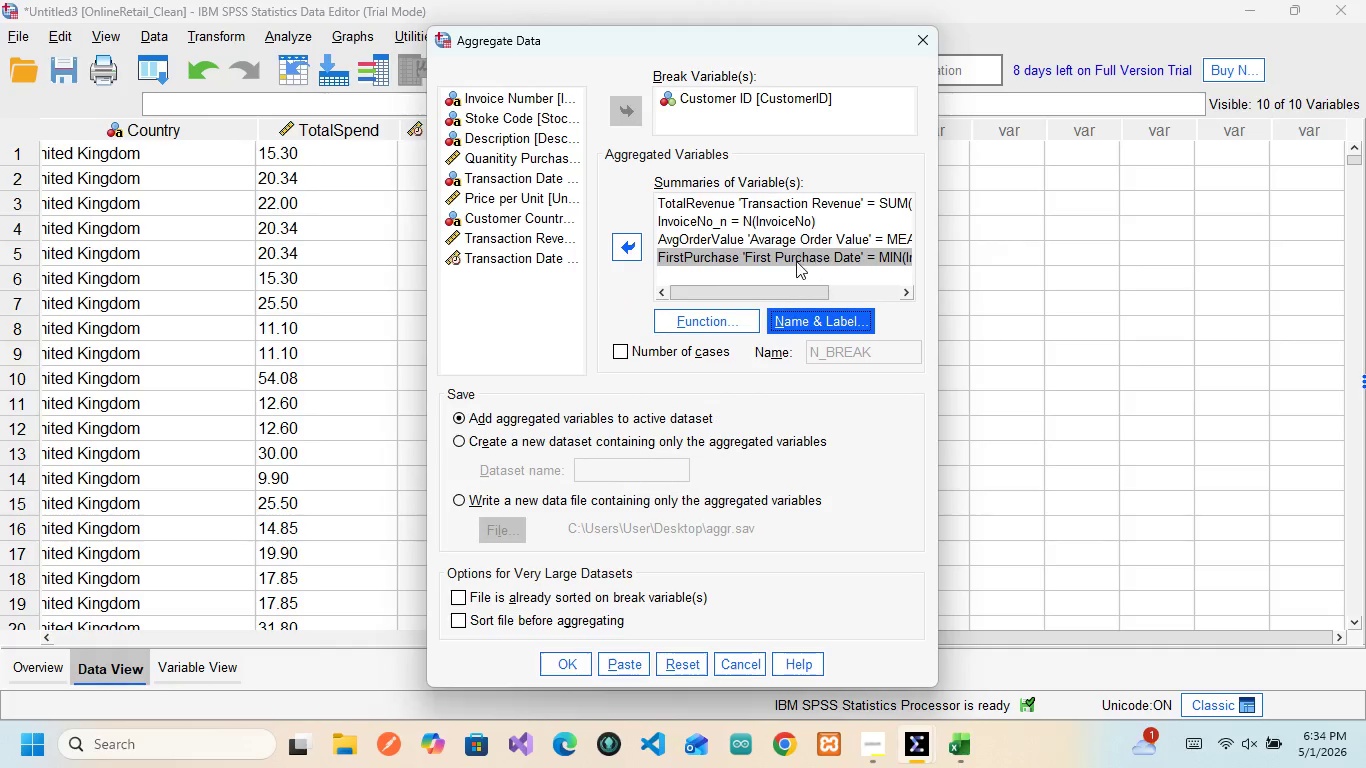 
left_click([714, 223])
 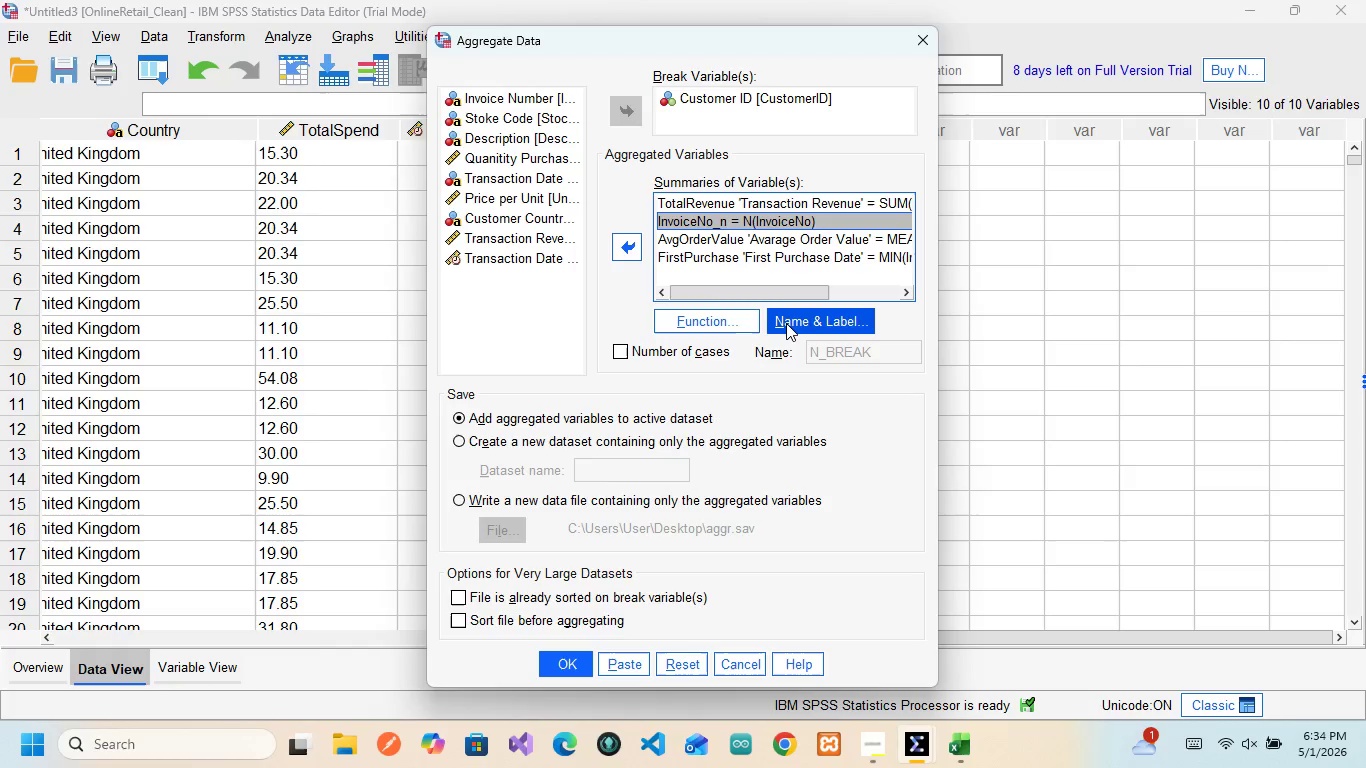 
left_click([787, 324])
 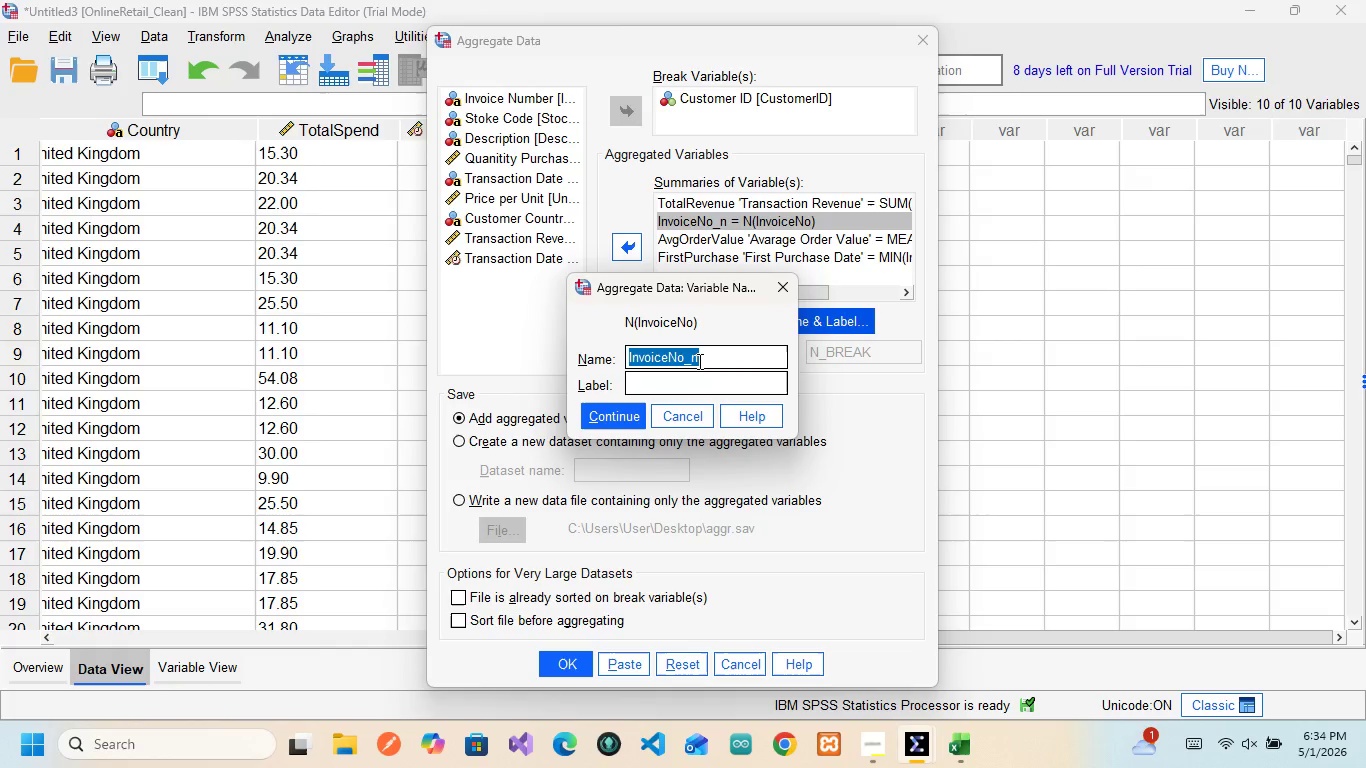 
left_click([699, 361])
 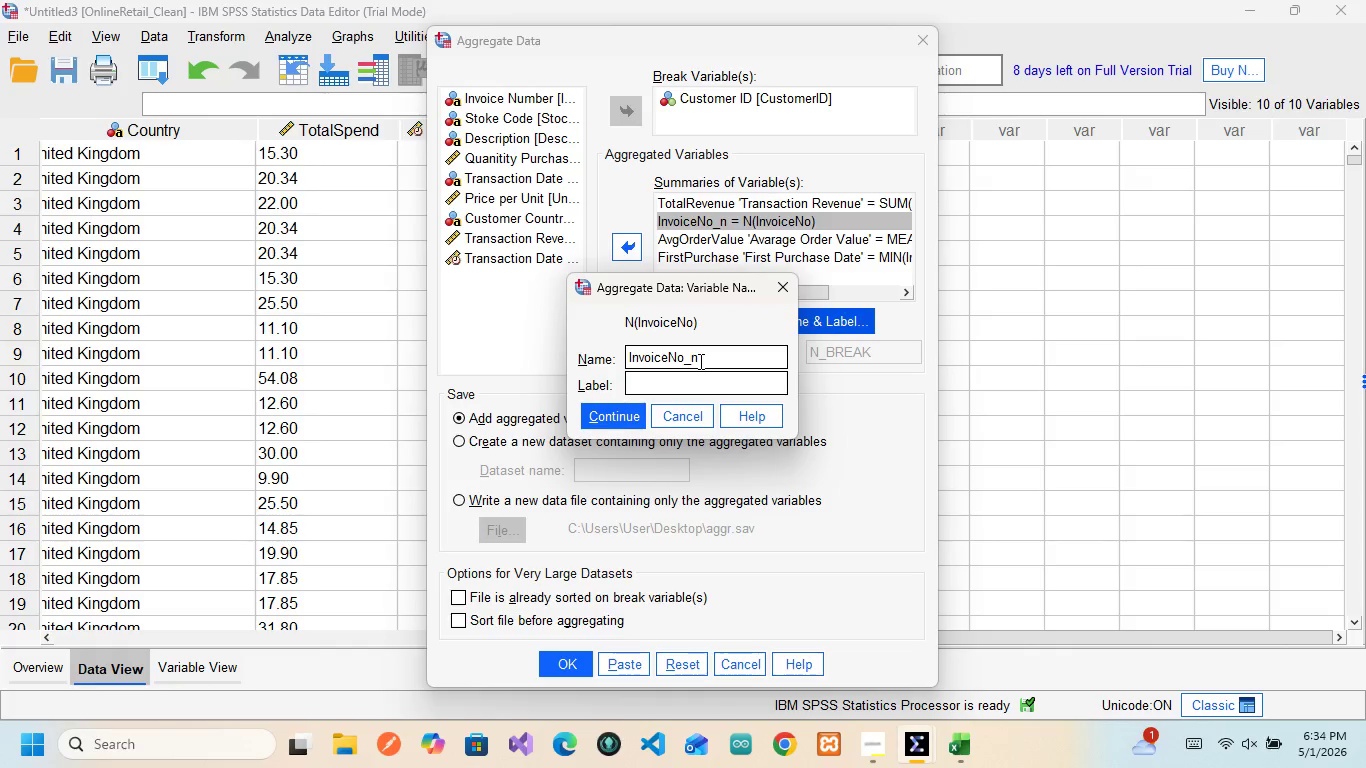 
wait(9.89)
 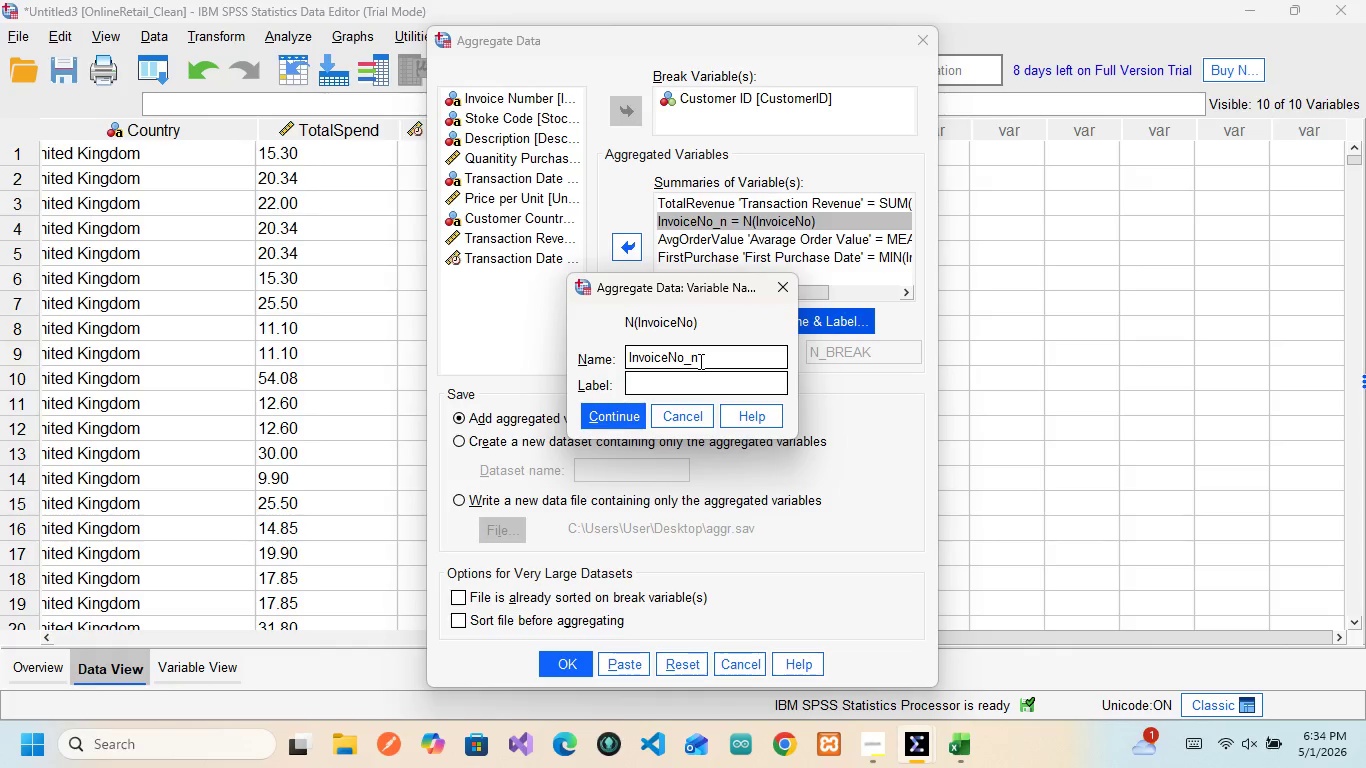 
key(CapsLock)
 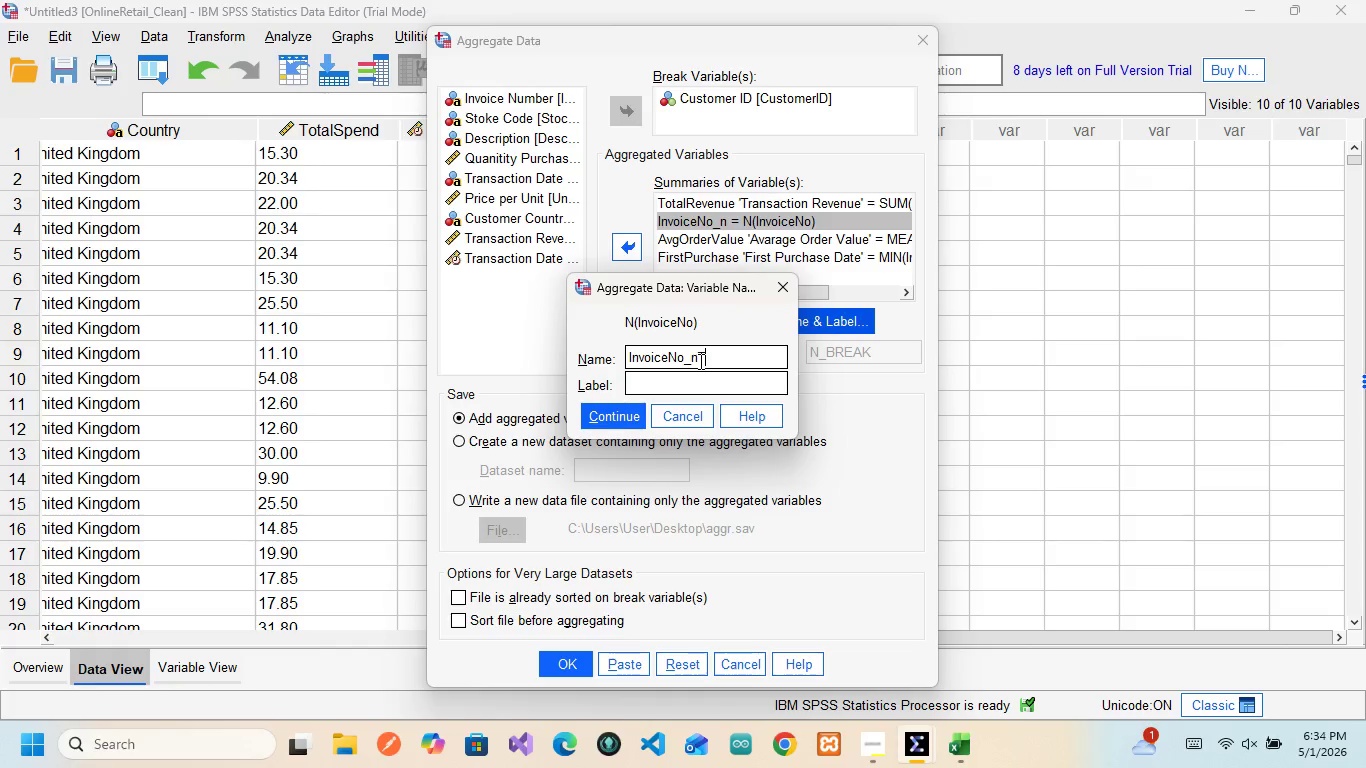 
key(T)
 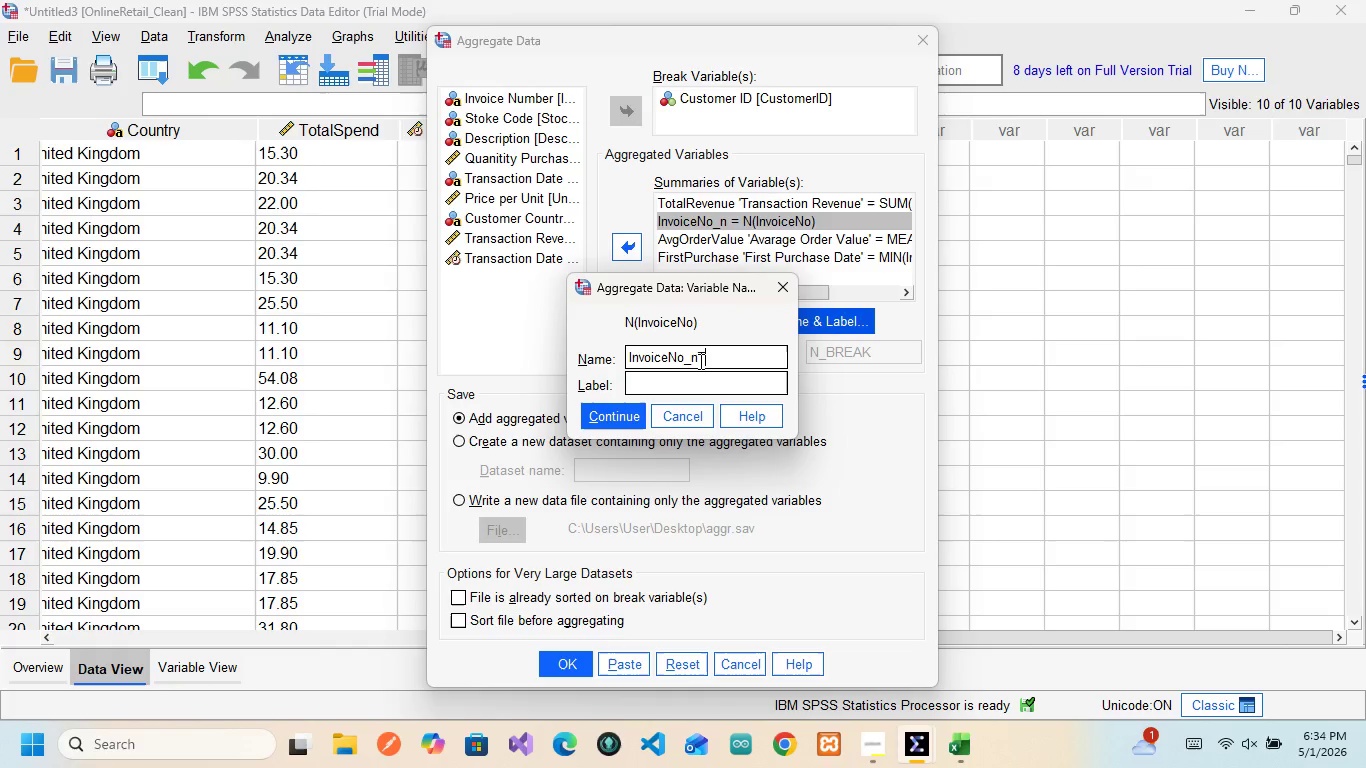 
key(CapsLock)
 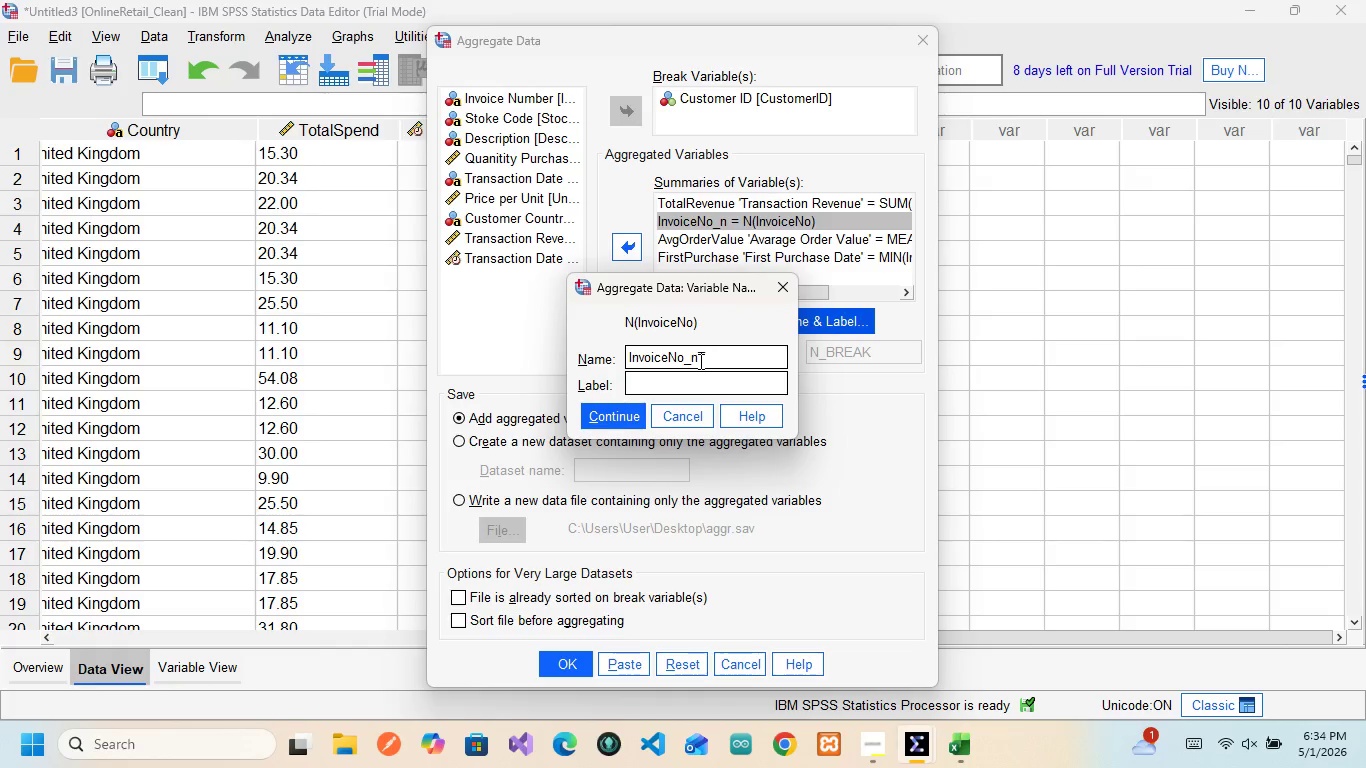 
key(Control+A)
 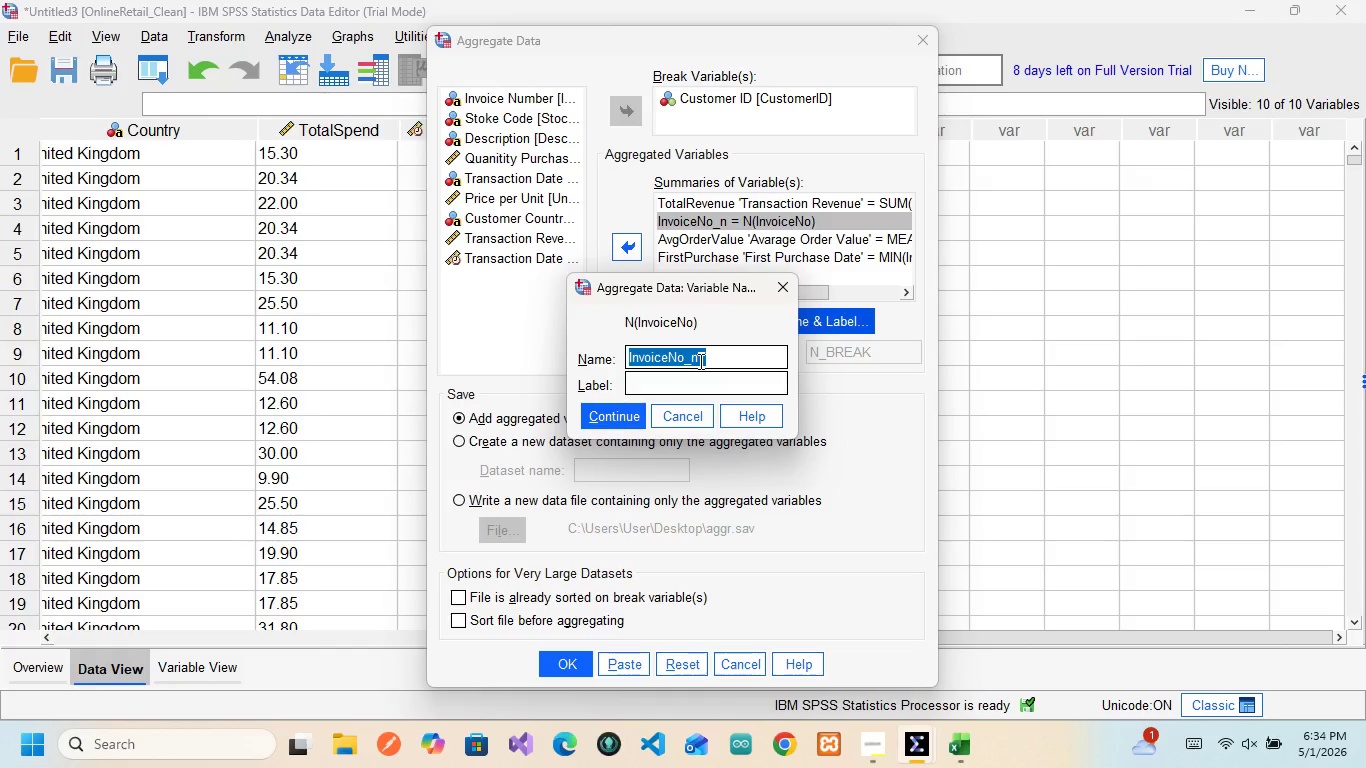 
type(Total )
key(Backspace)
type(Ordes)
key(Backspace)
type(rs)
 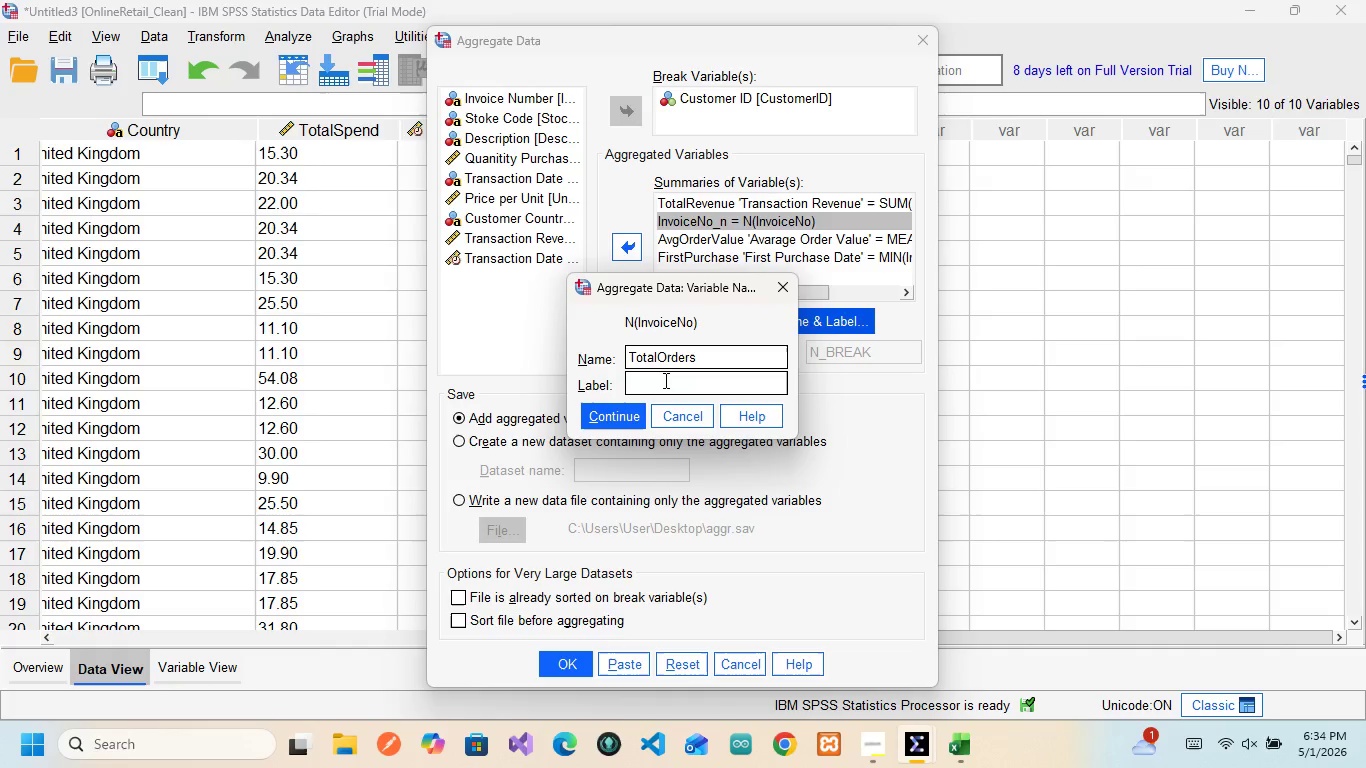 
left_click([664, 382])
 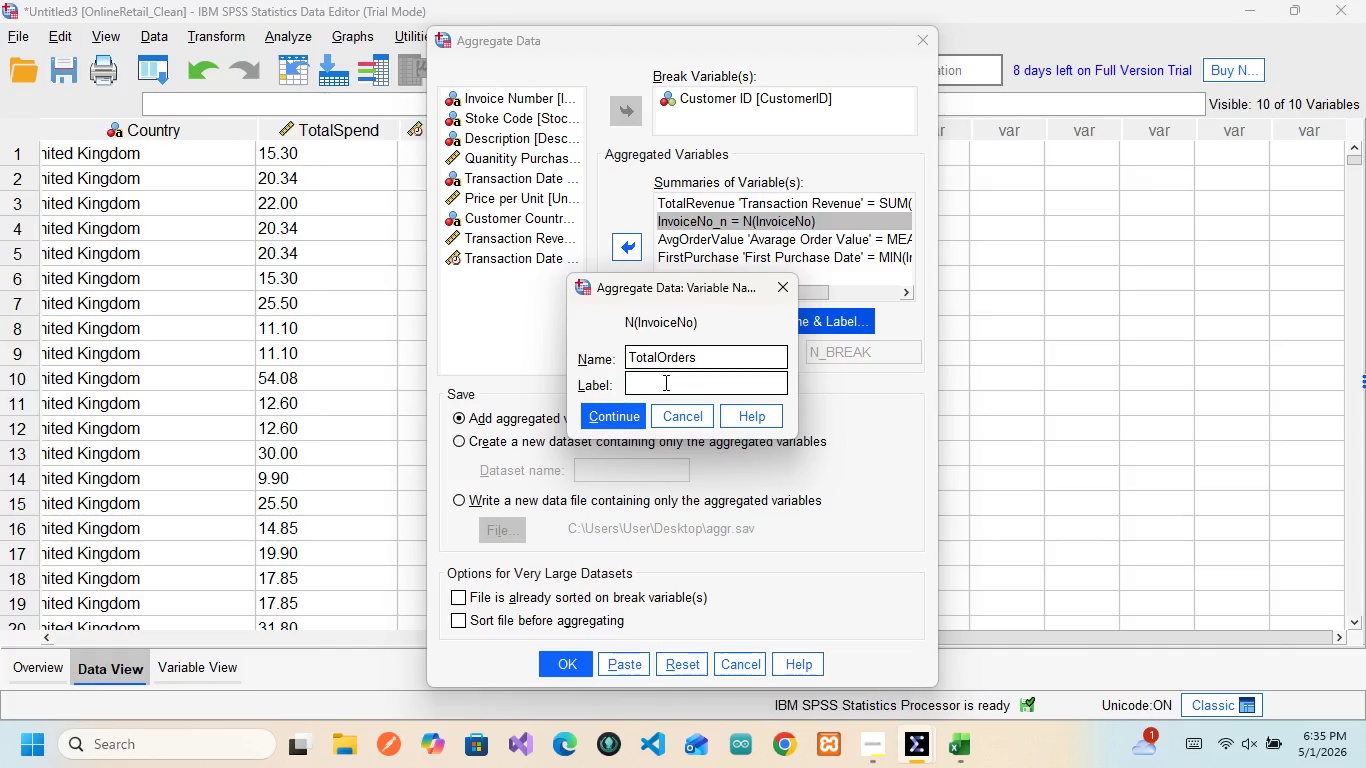 
wait(5.95)
 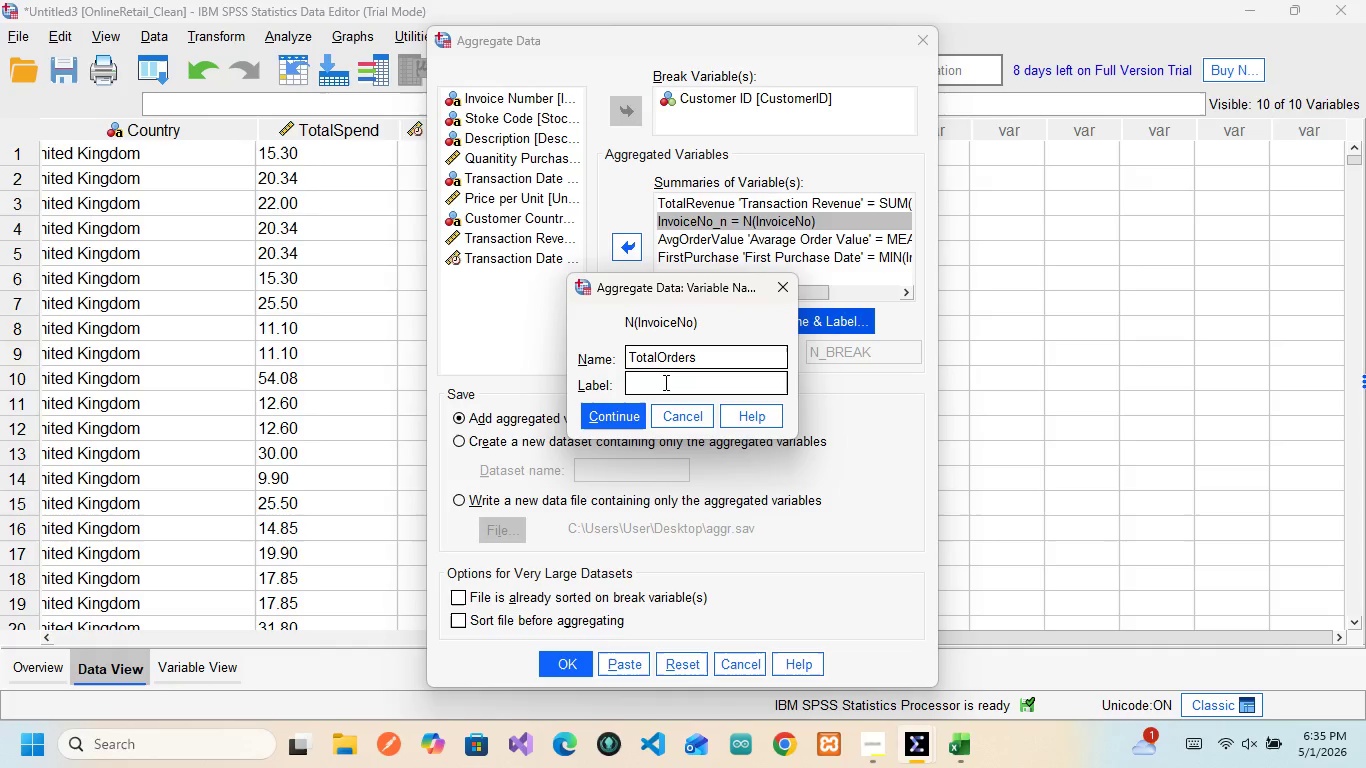 
type(Tot)
key(Backspace)
key(Backspace)
key(Backspace)
type(Number of Orderd)
 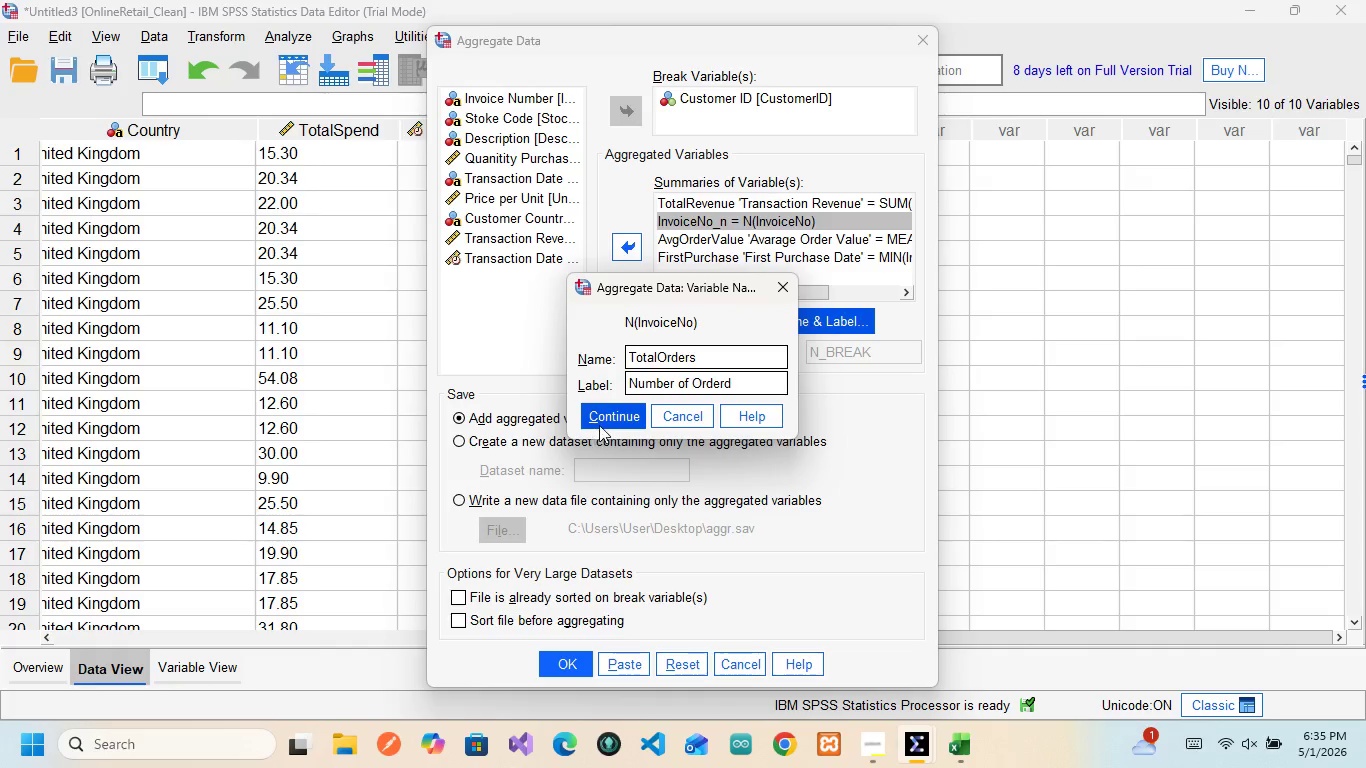 
left_click([601, 424])
 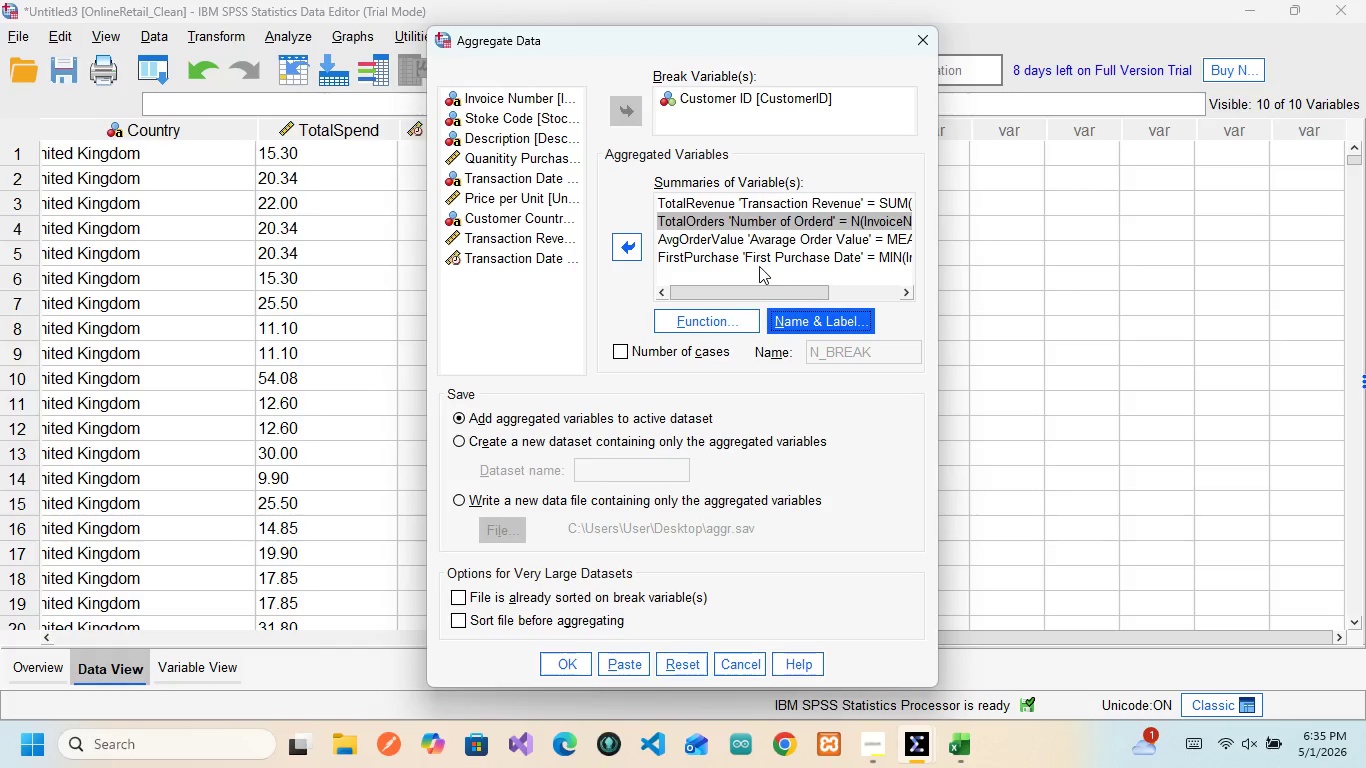 
wait(7.44)
 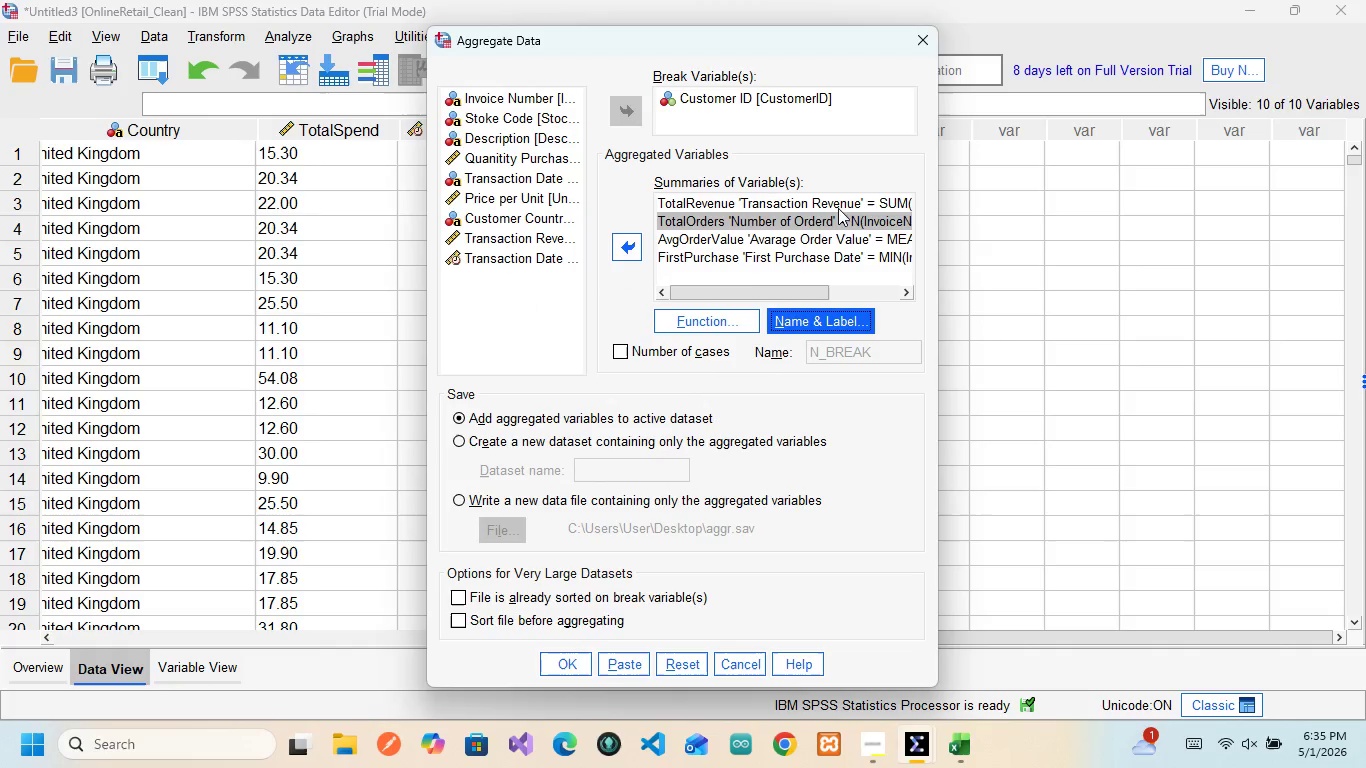 
left_click([697, 270])
 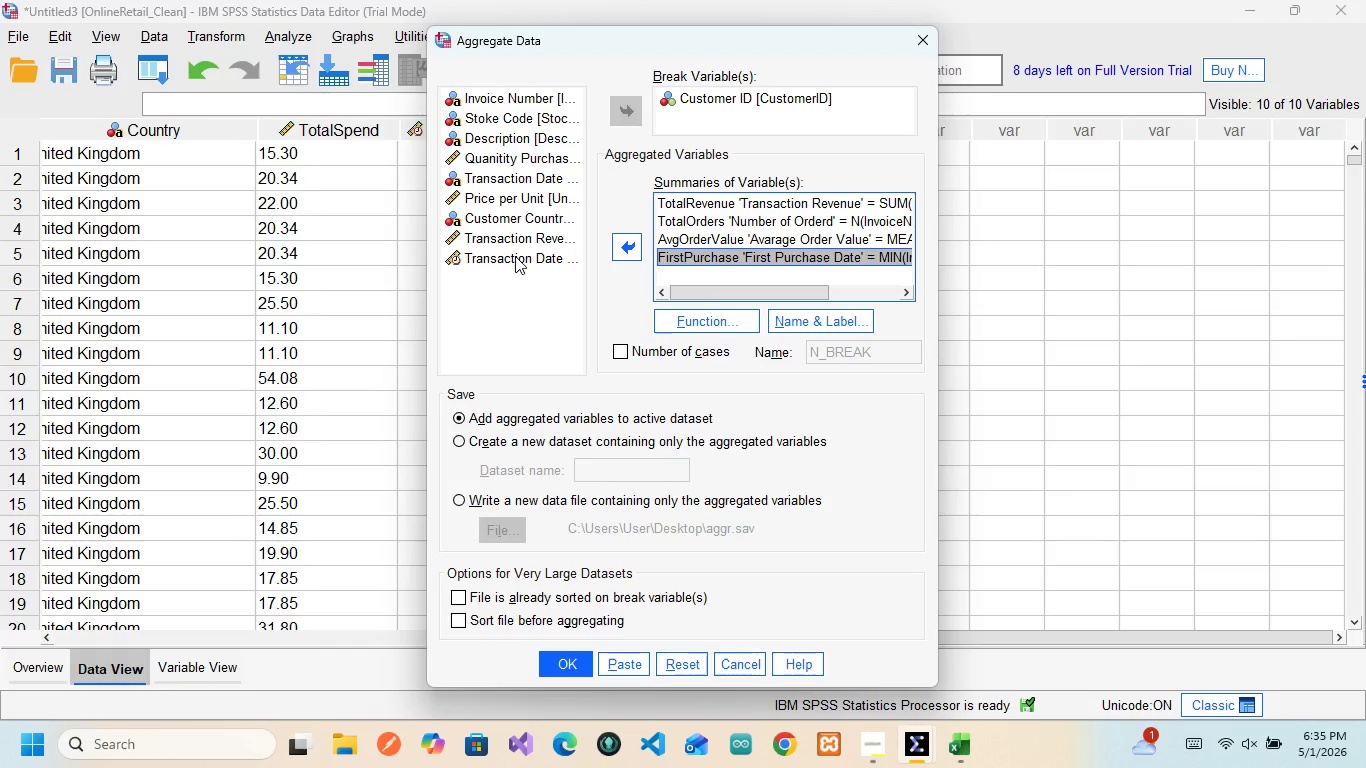 
left_click([517, 255])
 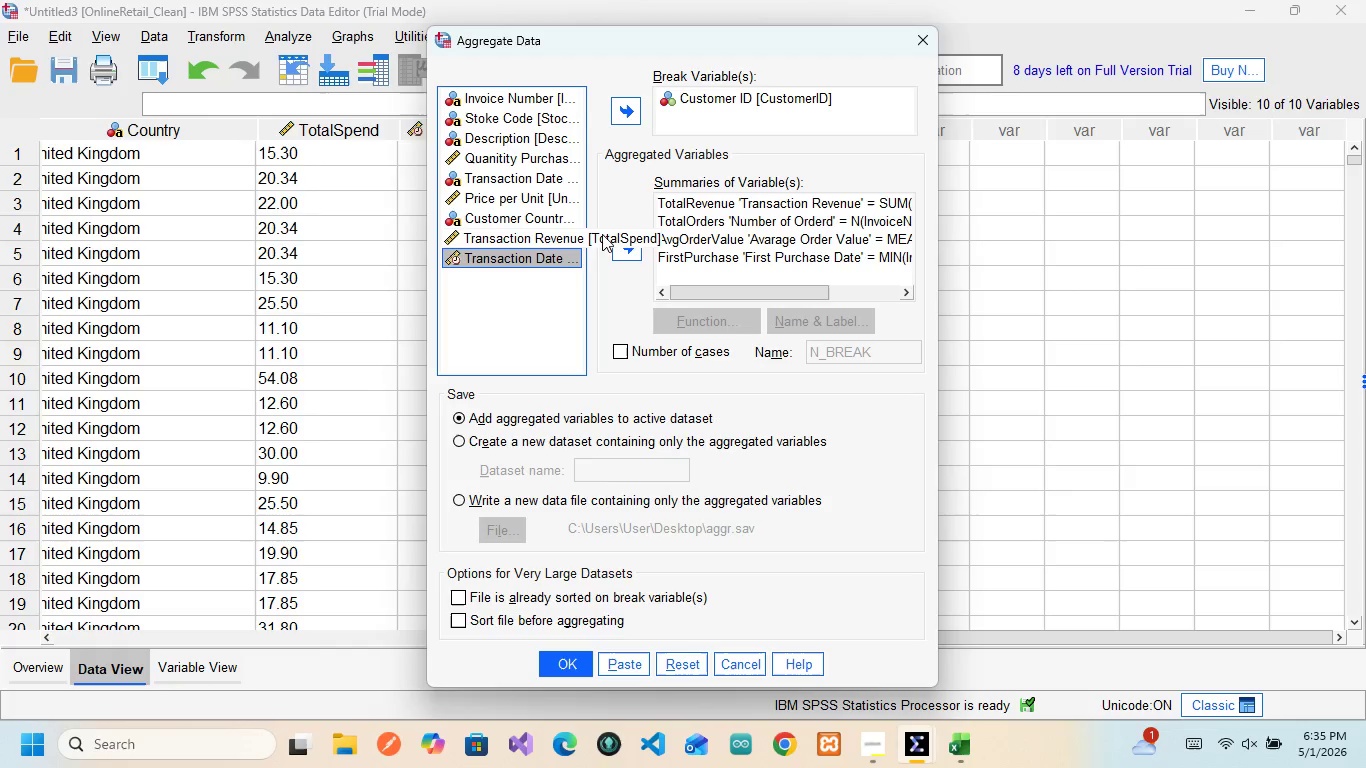 
left_click([619, 252])
 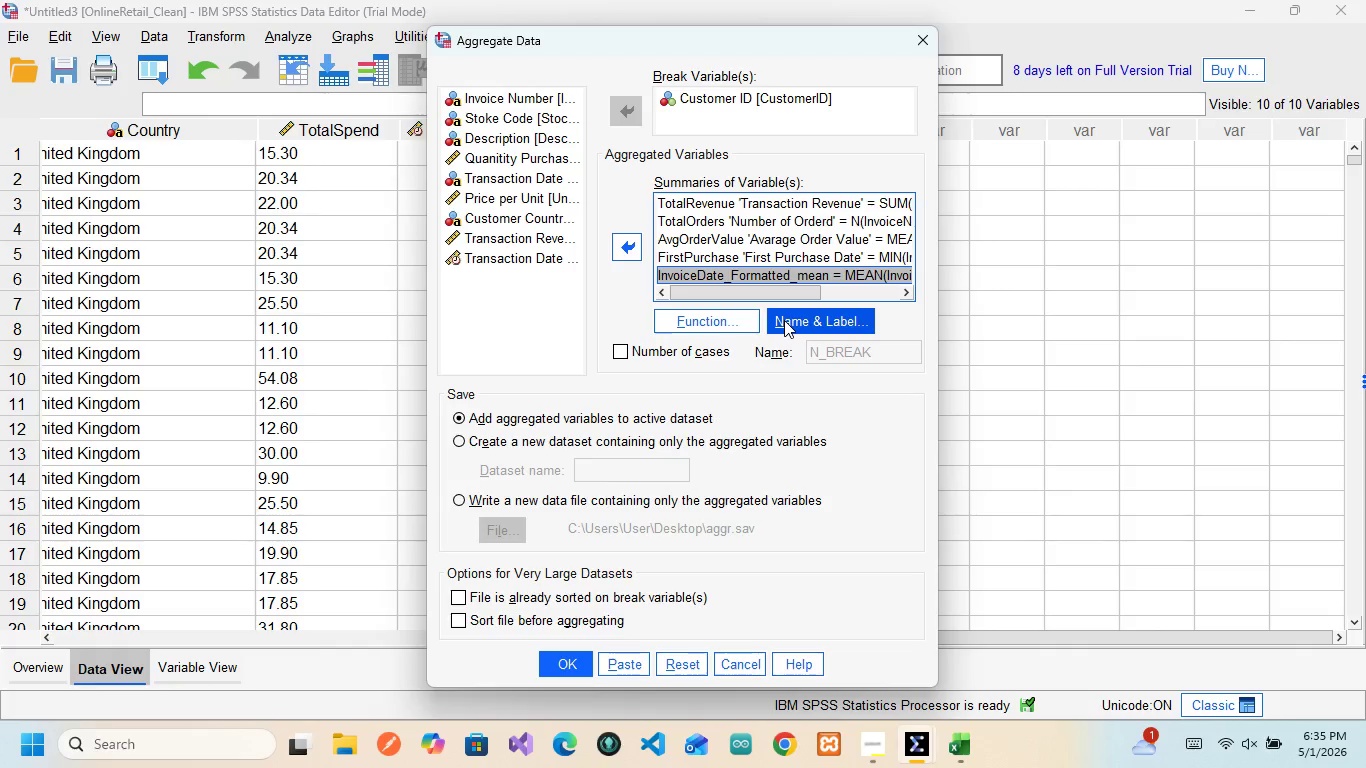 
left_click([784, 320])
 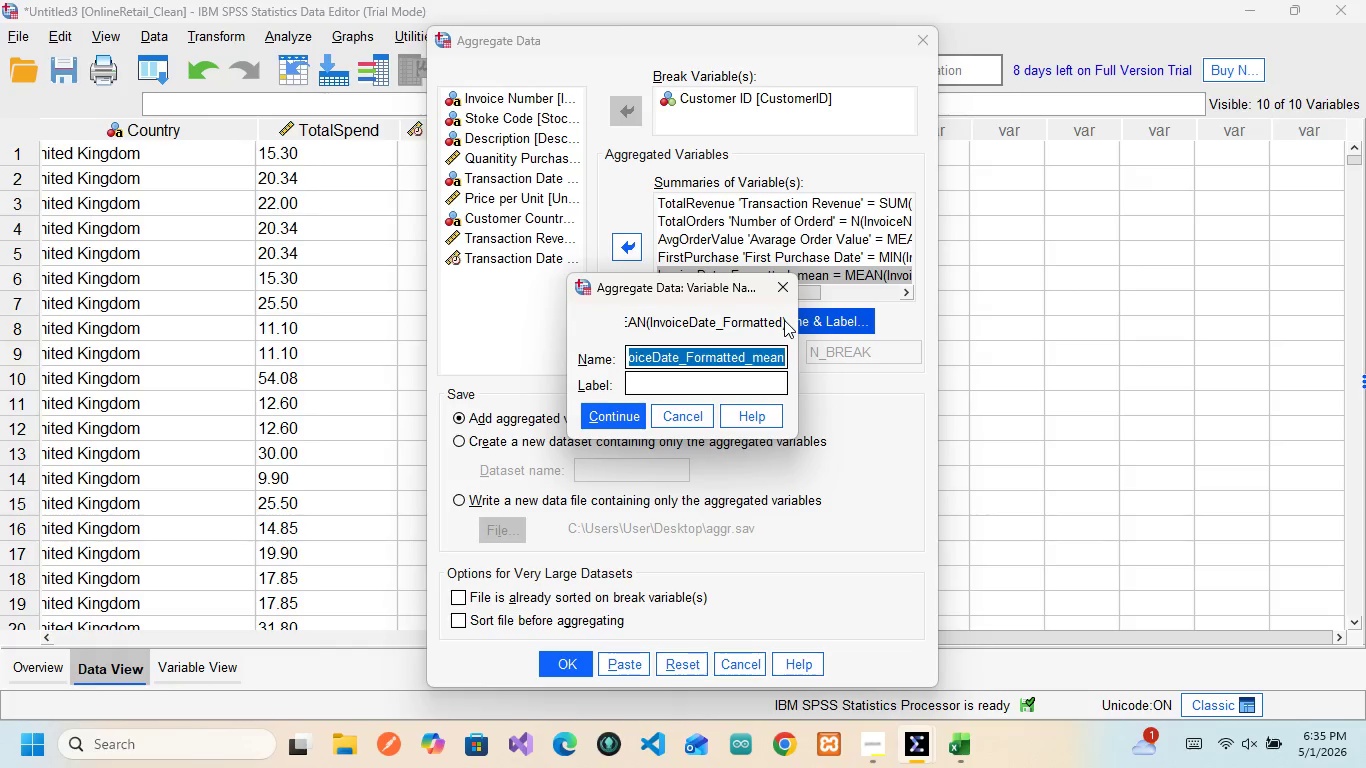 
wait(6.31)
 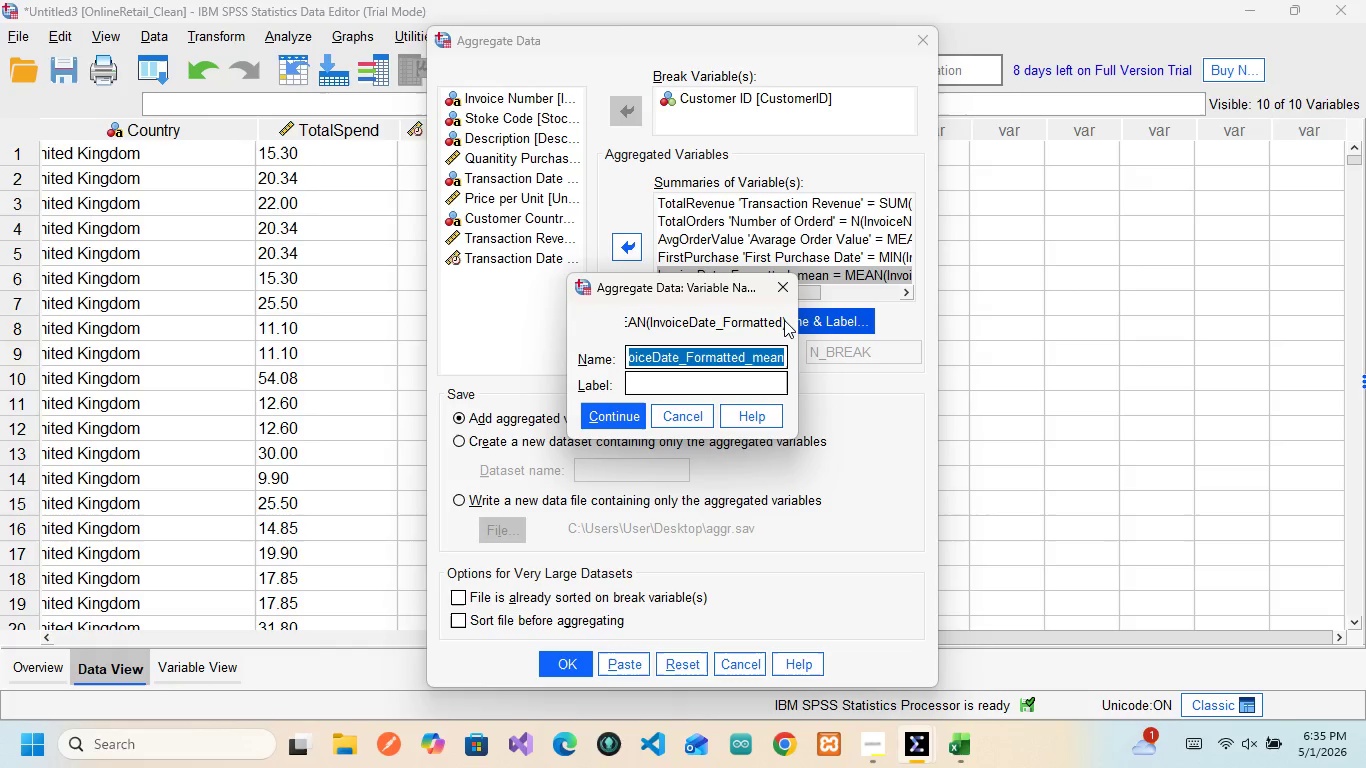 
type(Last )
 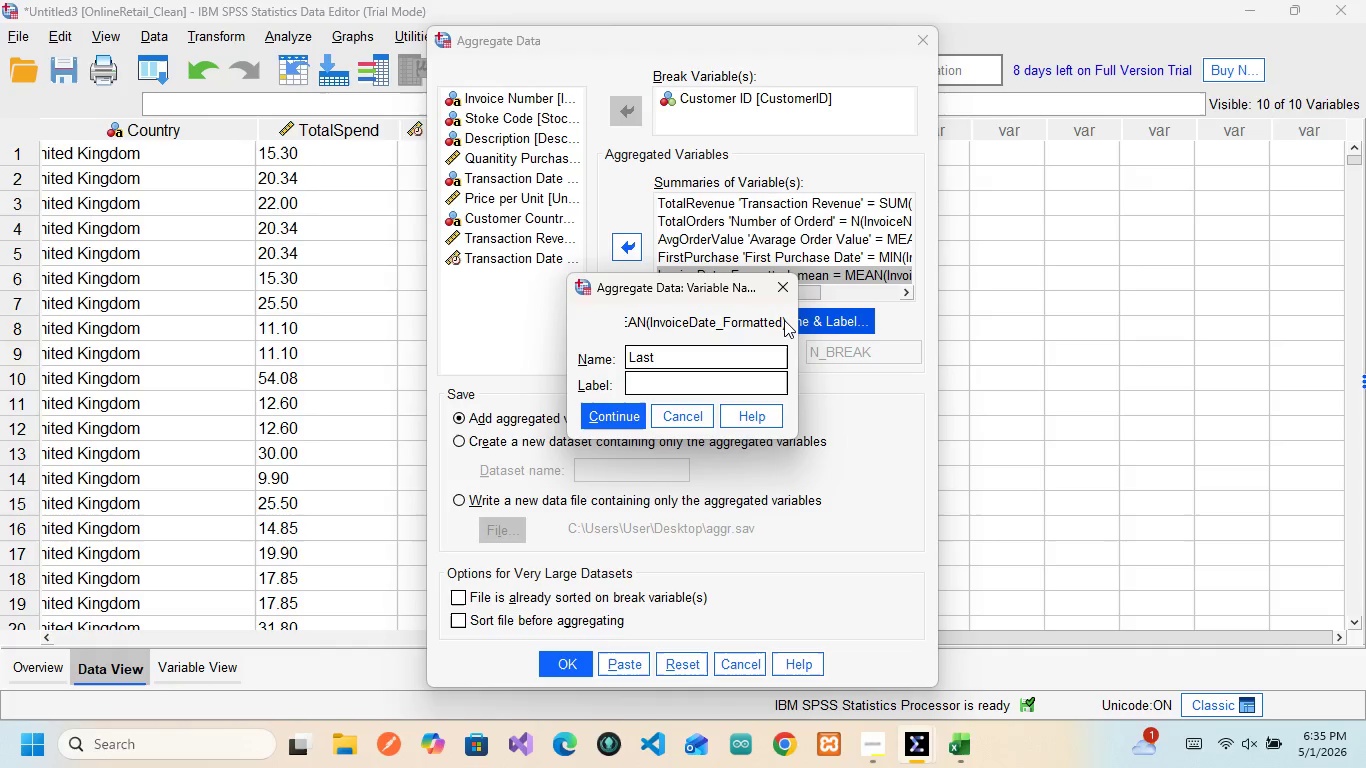 
type(P)
key(Backspace)
key(Backspace)
type(Purchase)
 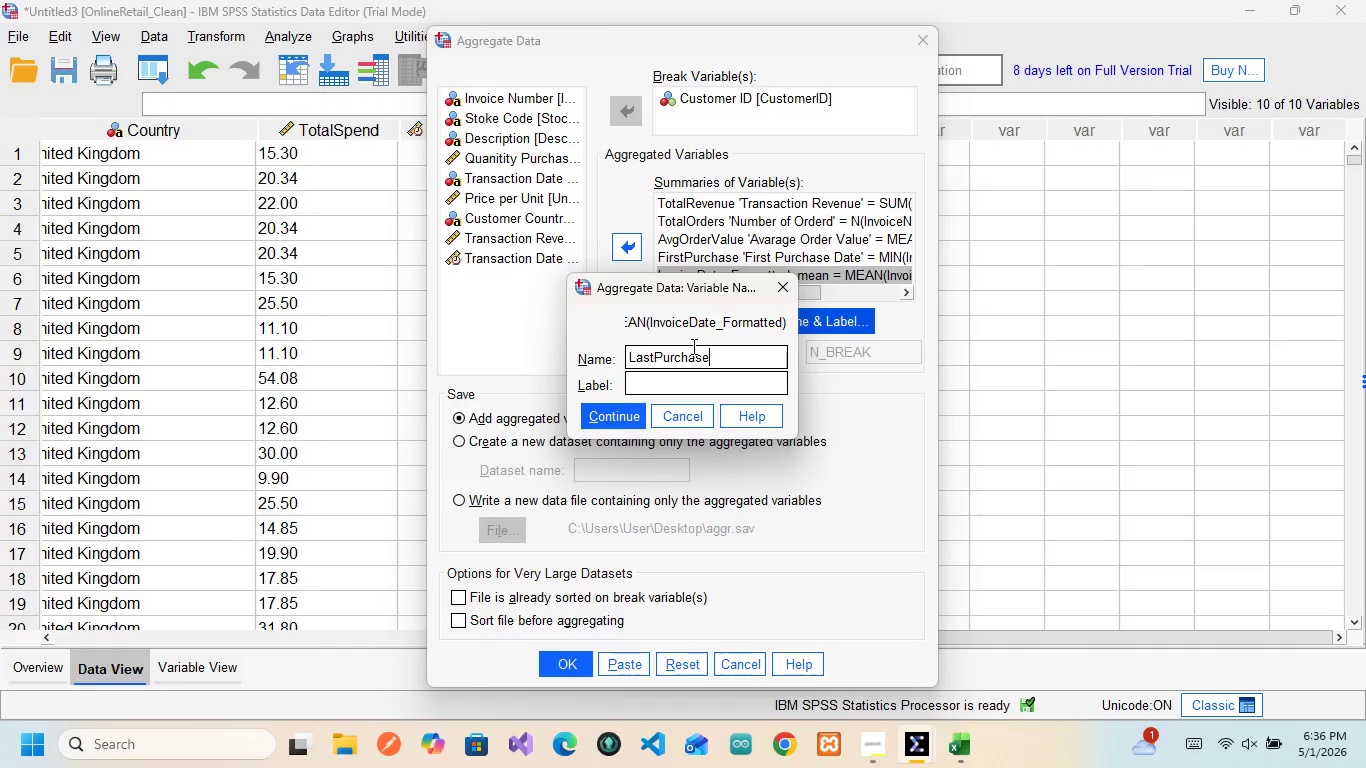 
wait(6.78)
 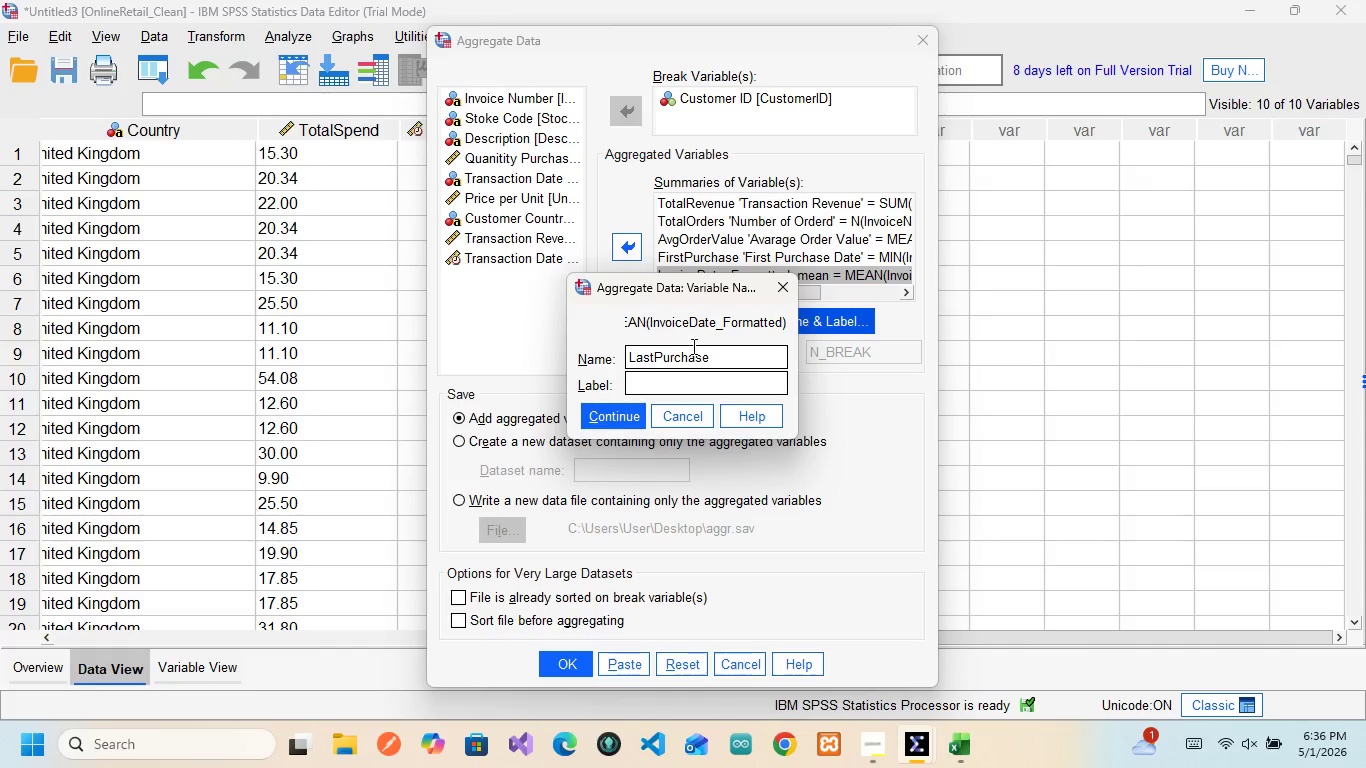 
left_click([689, 385])
 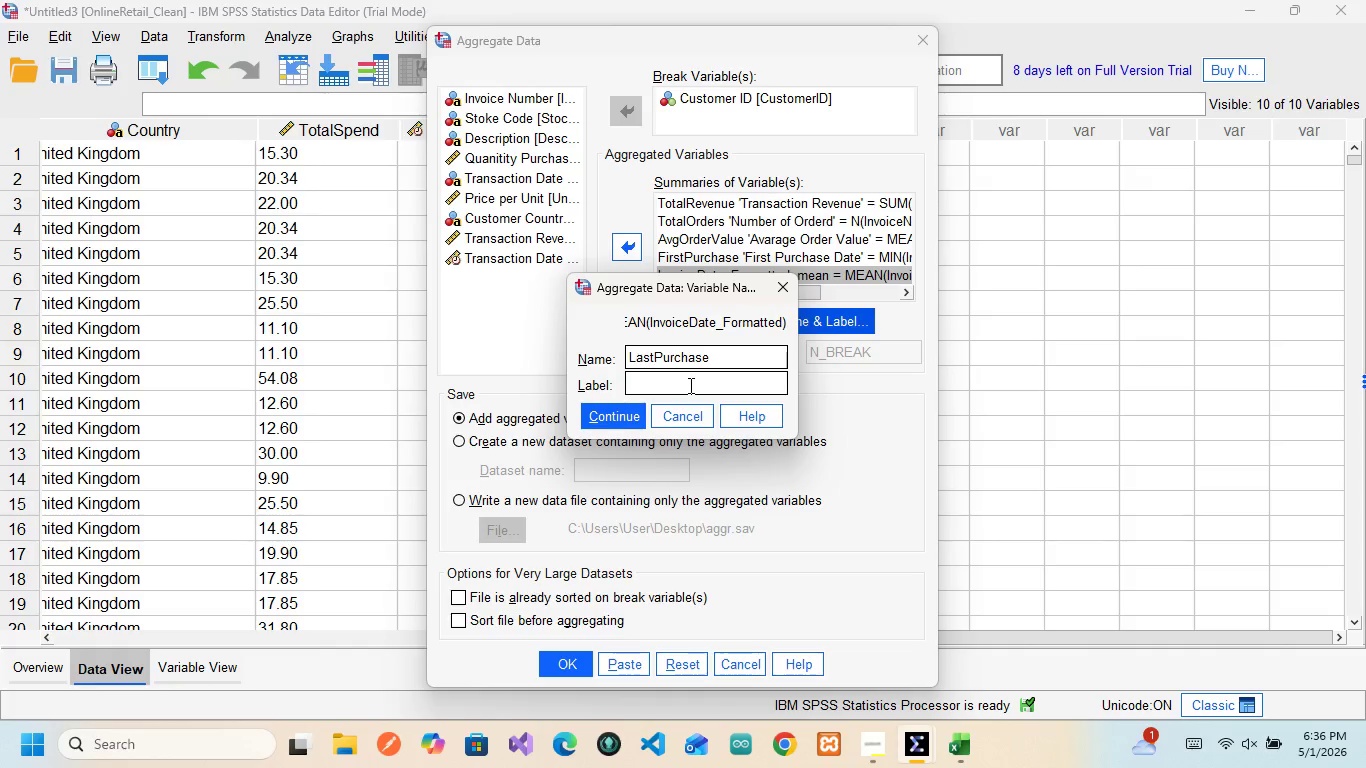 
type(Ls)
key(Backspace)
type(ast Purchase Date)
 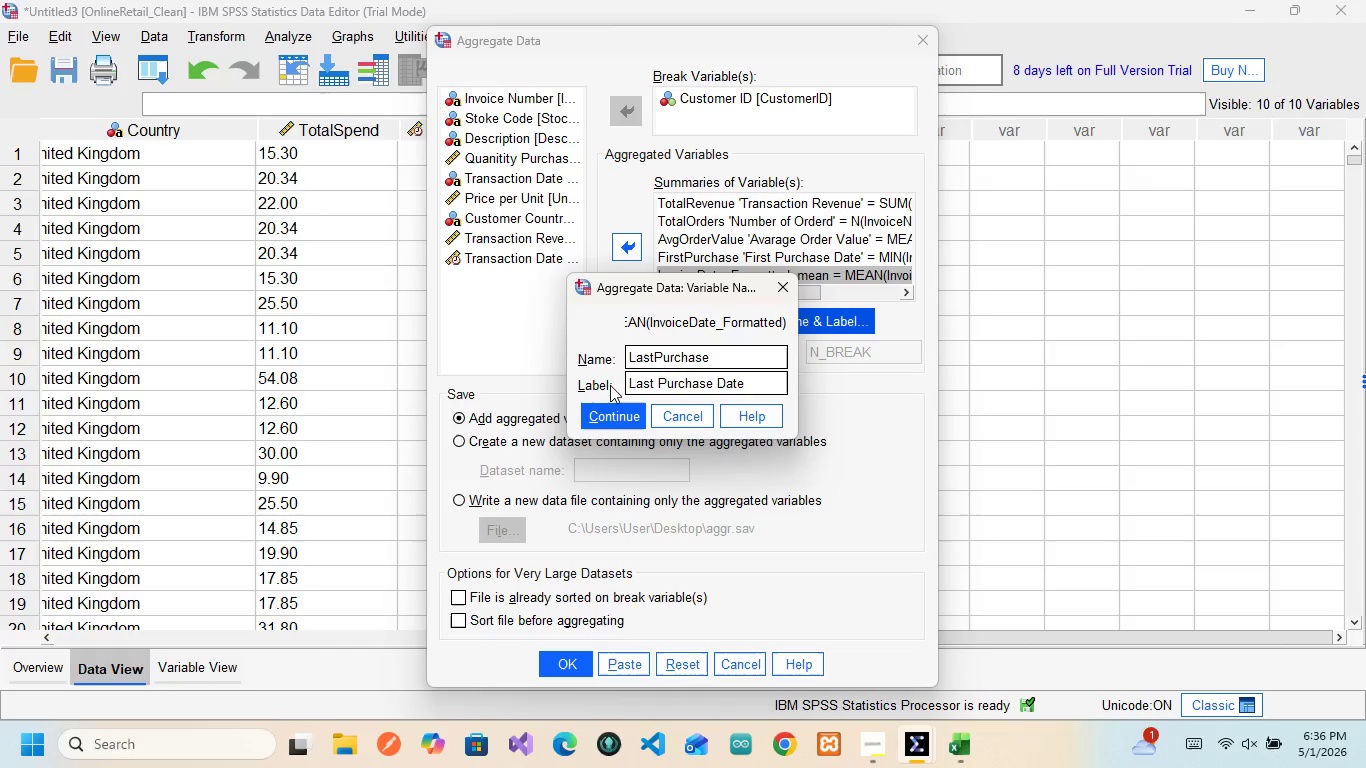 
left_click([617, 417])
 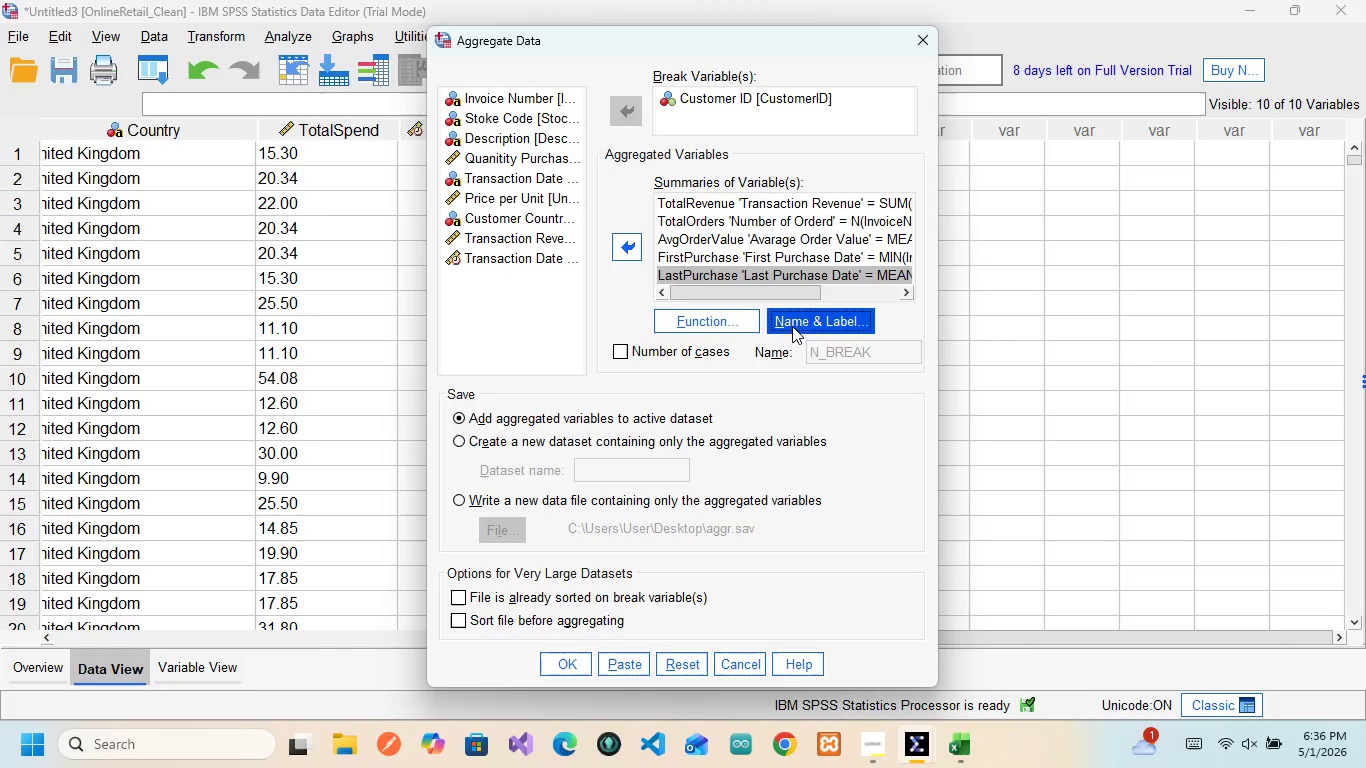 
left_click([719, 316])
 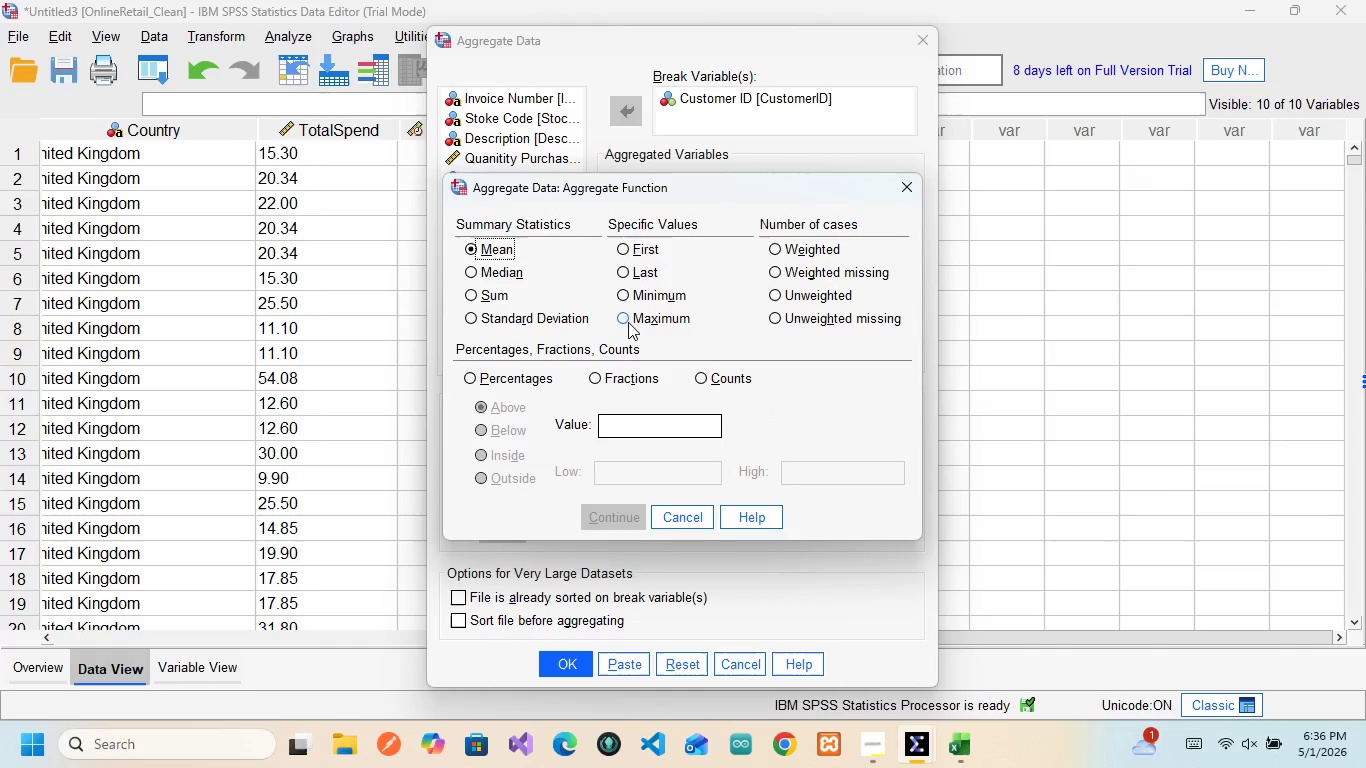 
left_click([624, 321])
 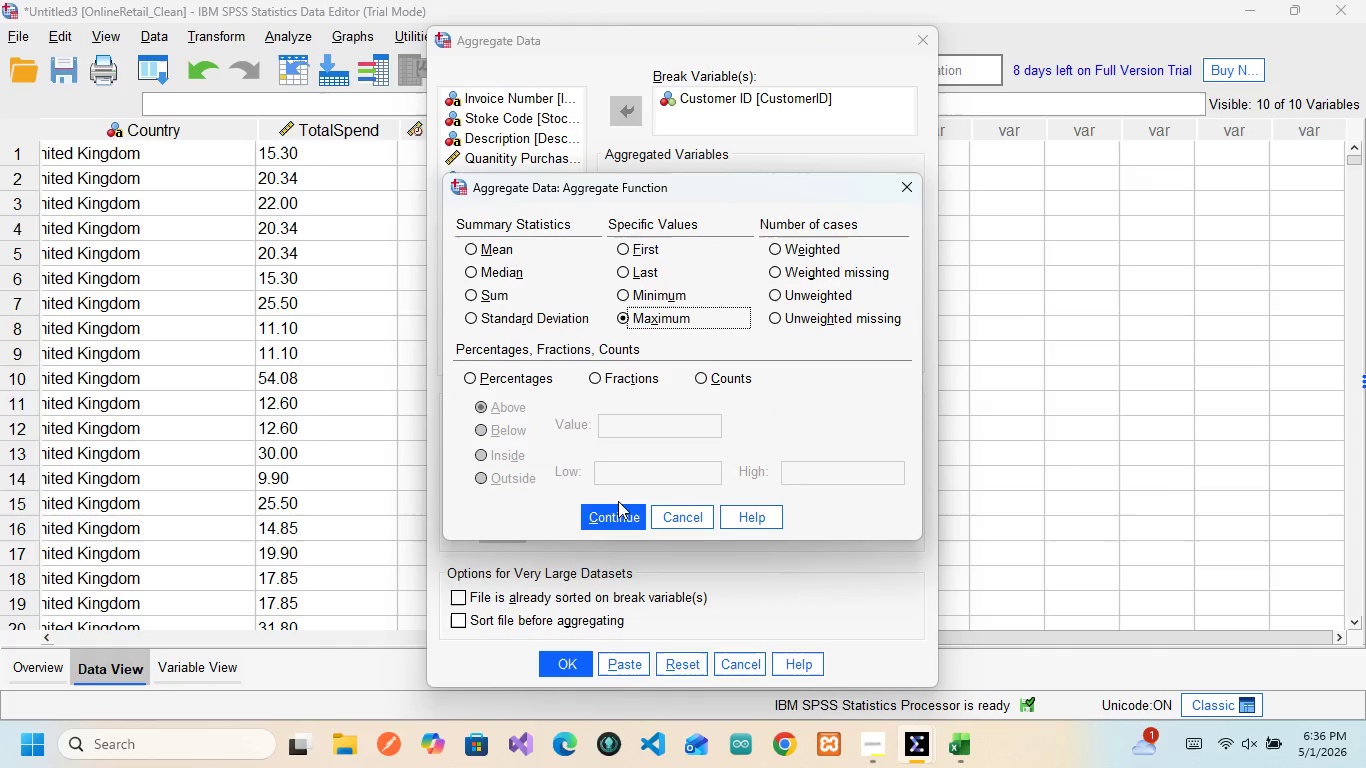 
left_click([620, 517])
 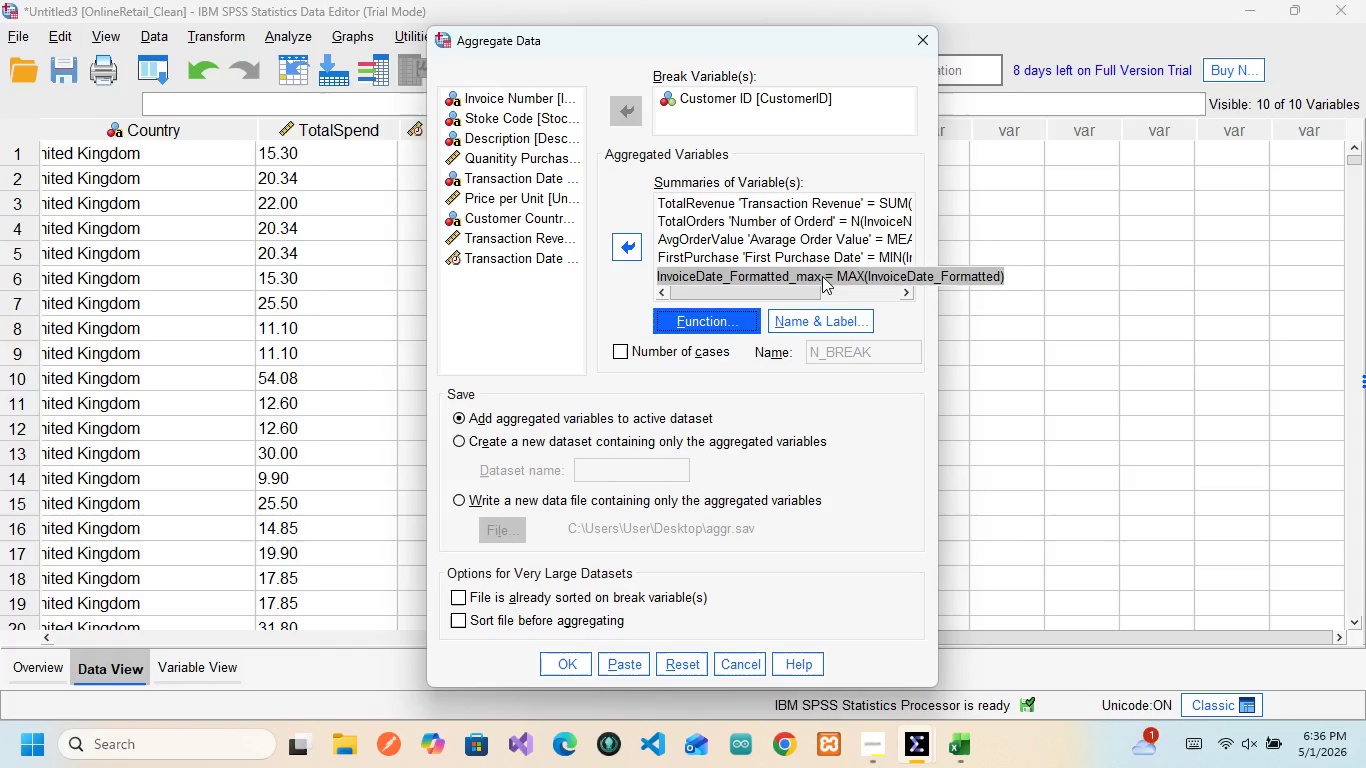 
wait(5.39)
 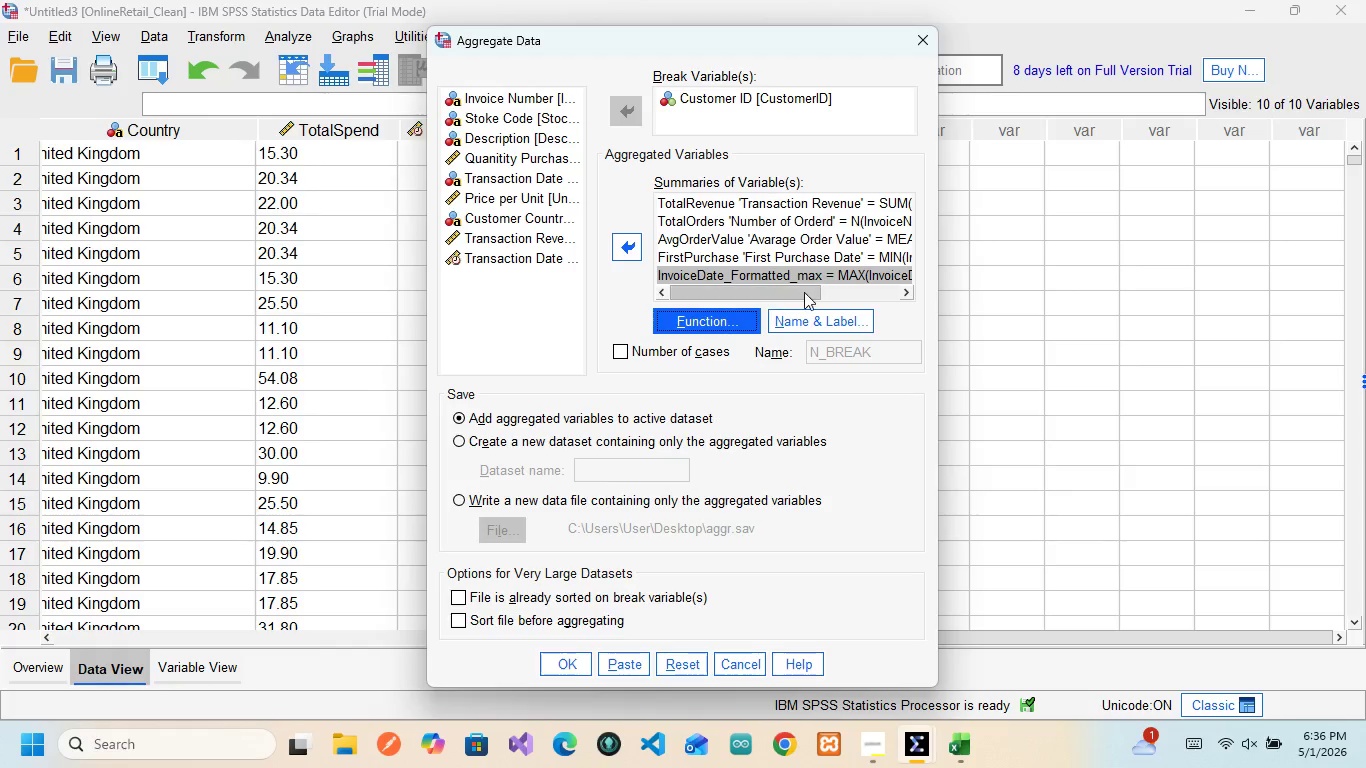 
left_click([795, 277])
 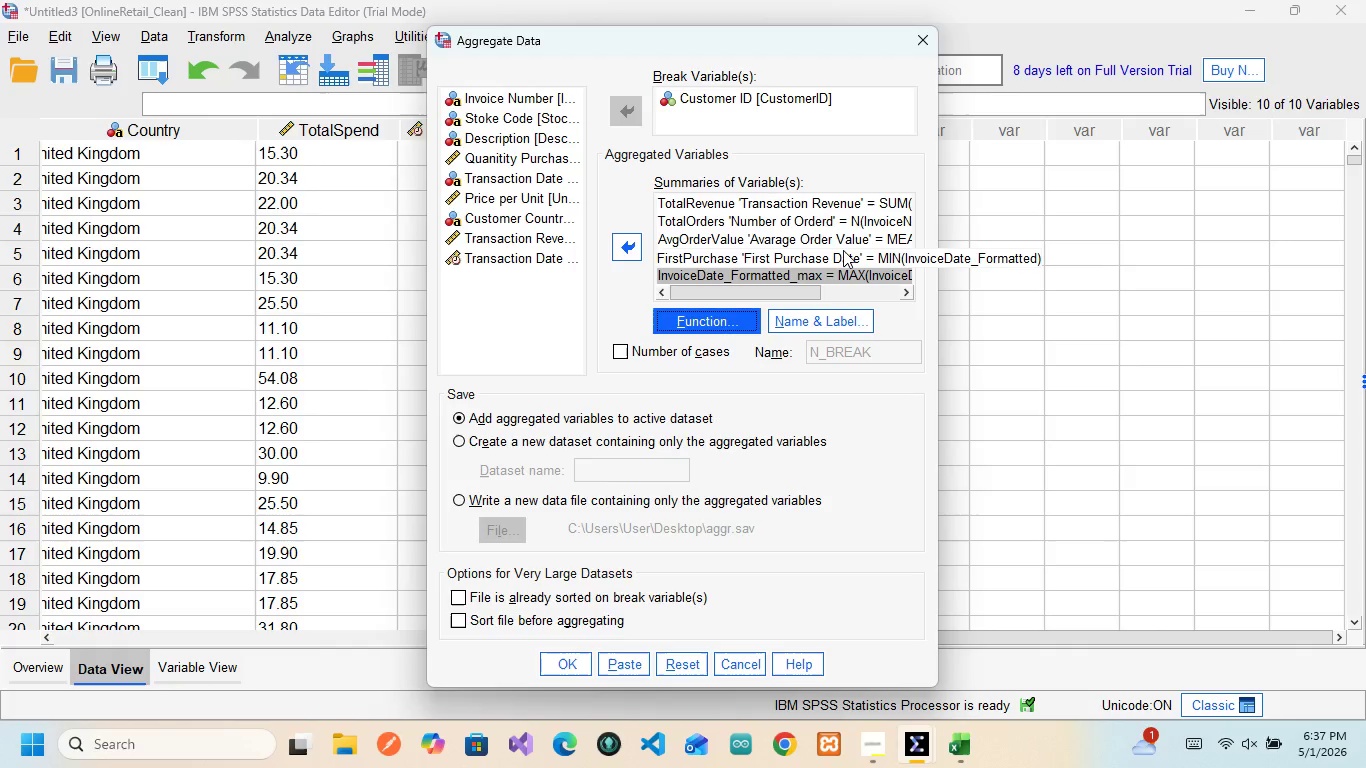 
wait(15.86)
 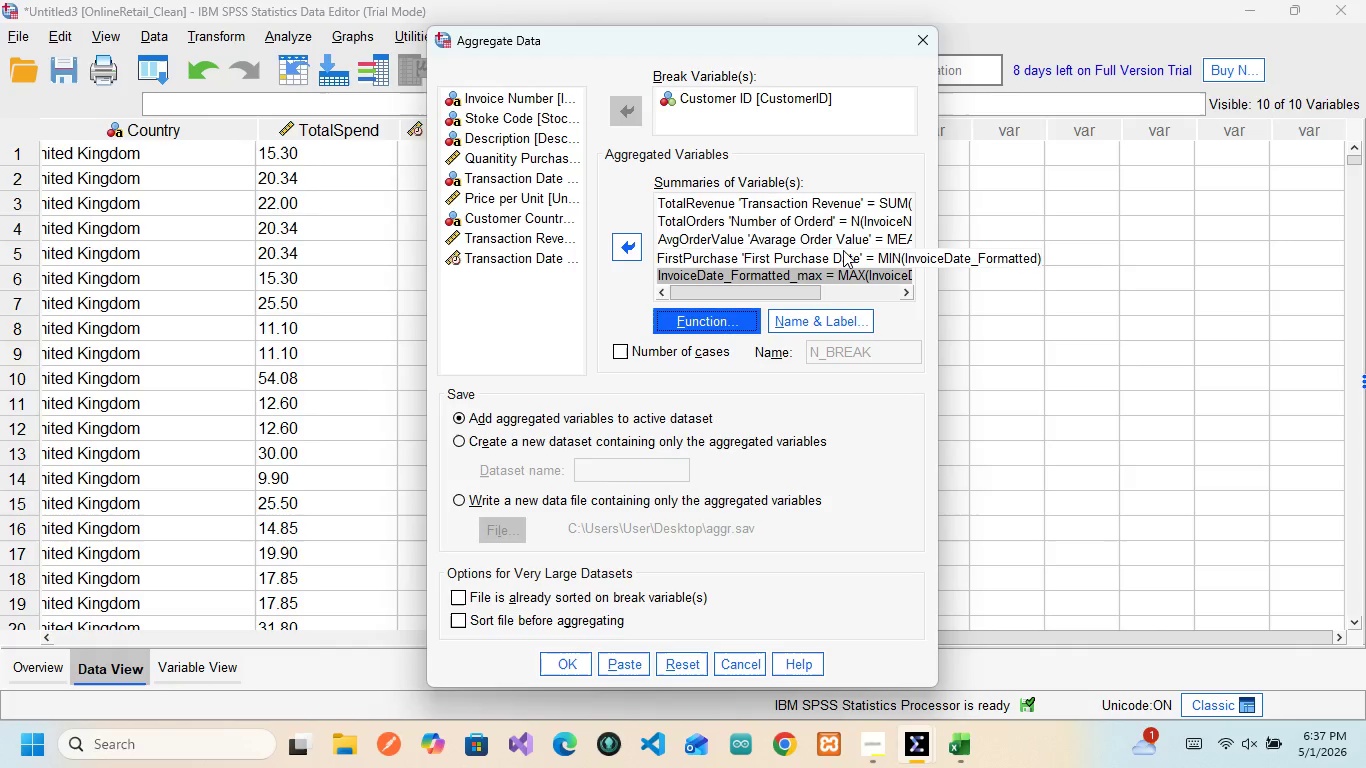 
double_click([802, 277])
 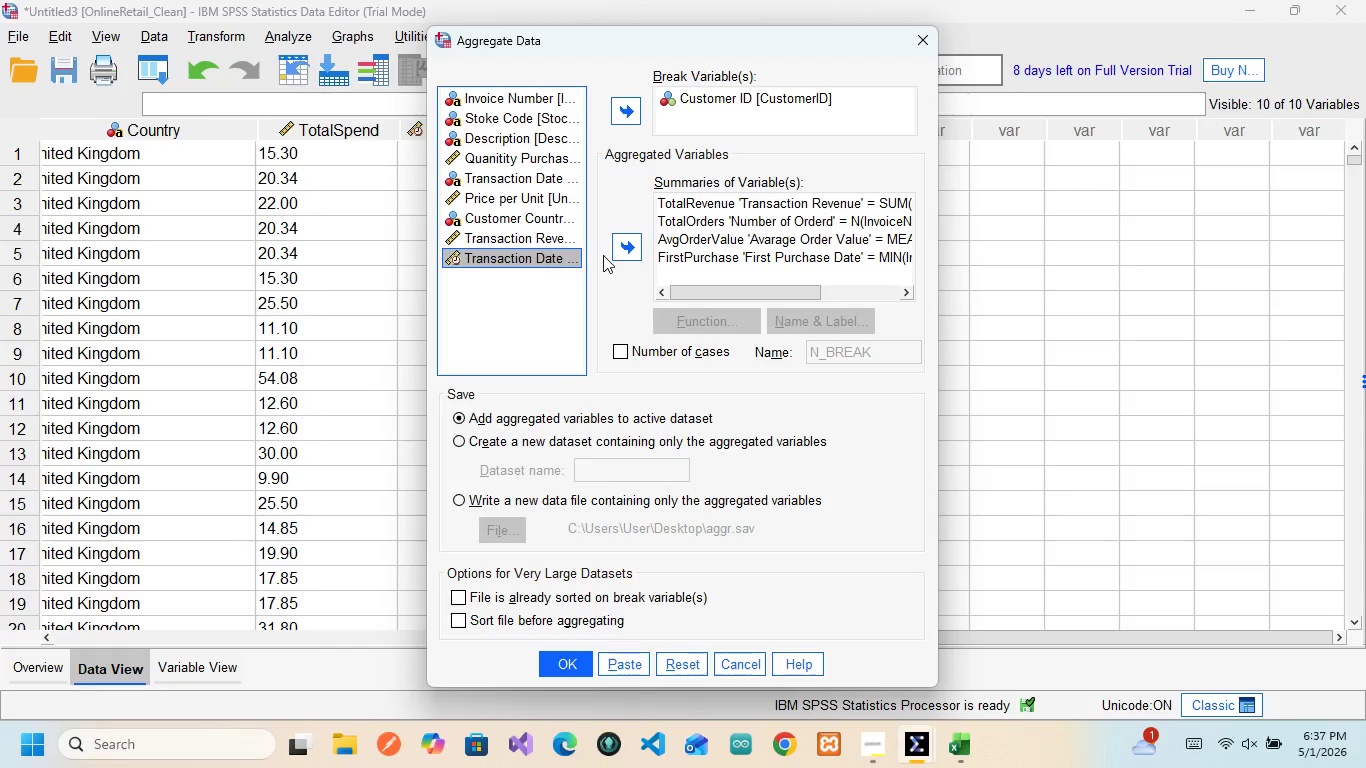 
left_click([614, 252])
 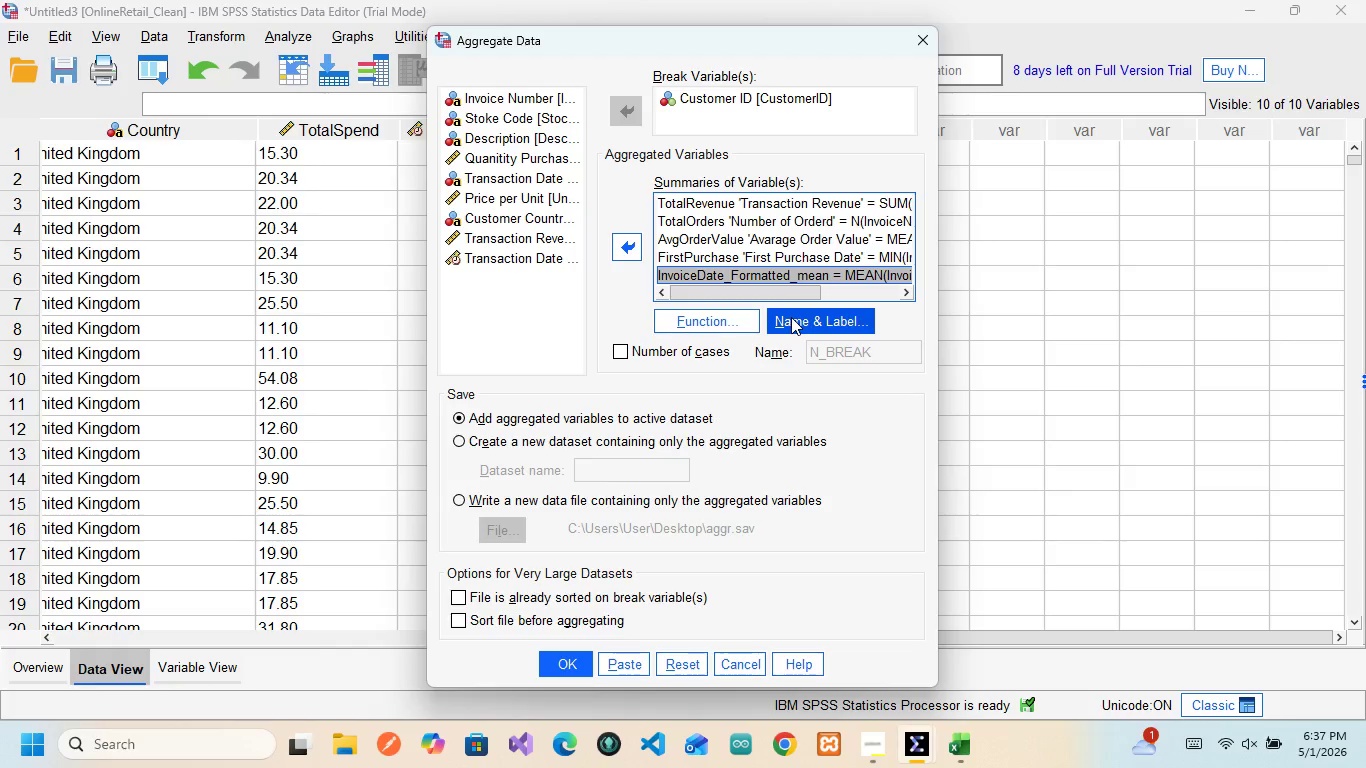 
left_click([715, 320])
 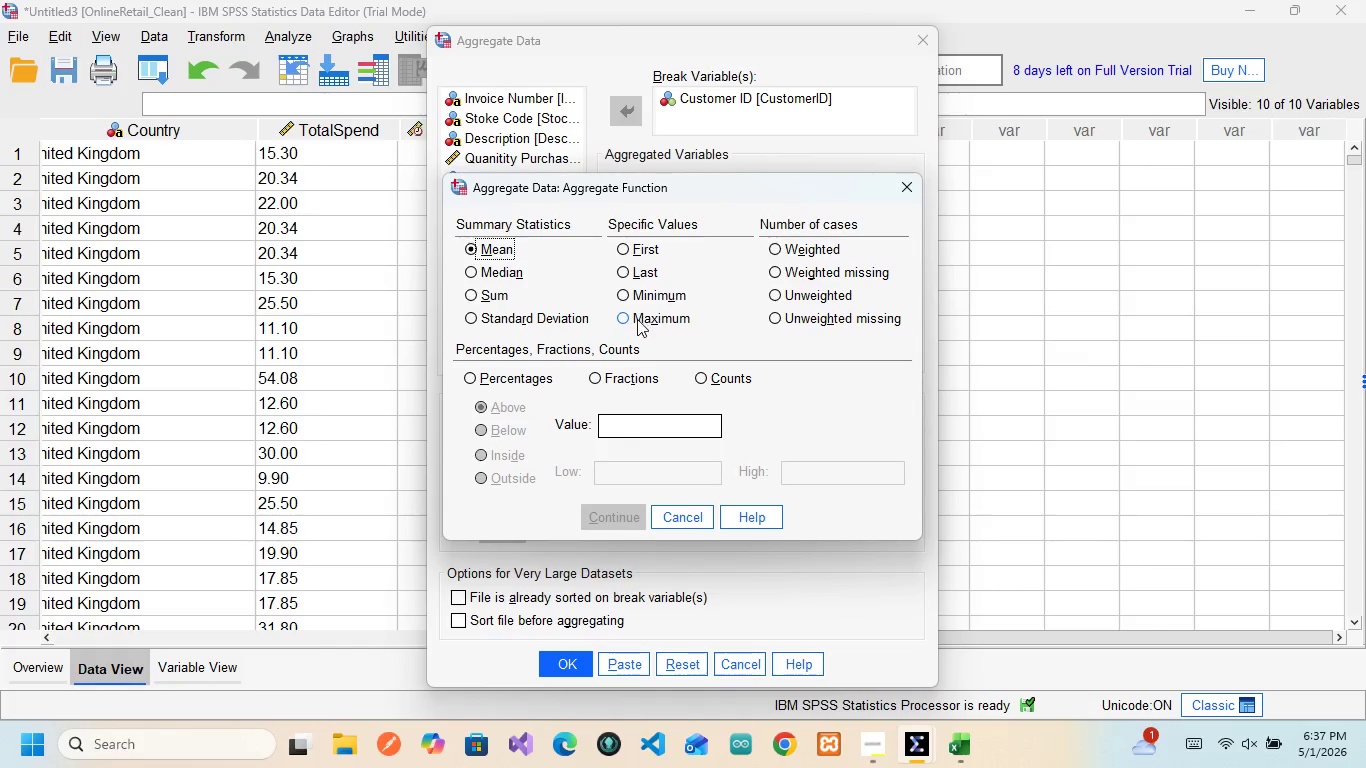 
left_click([632, 321])
 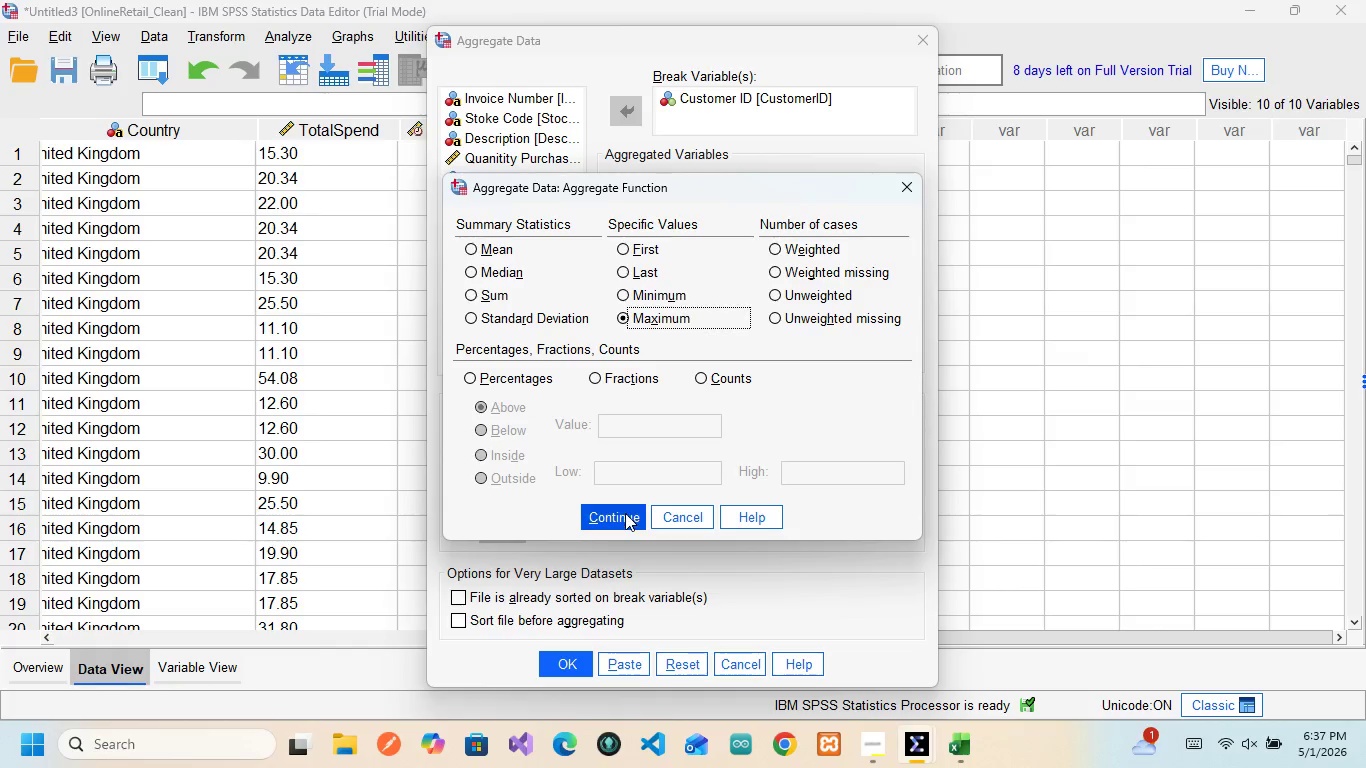 
left_click([625, 513])
 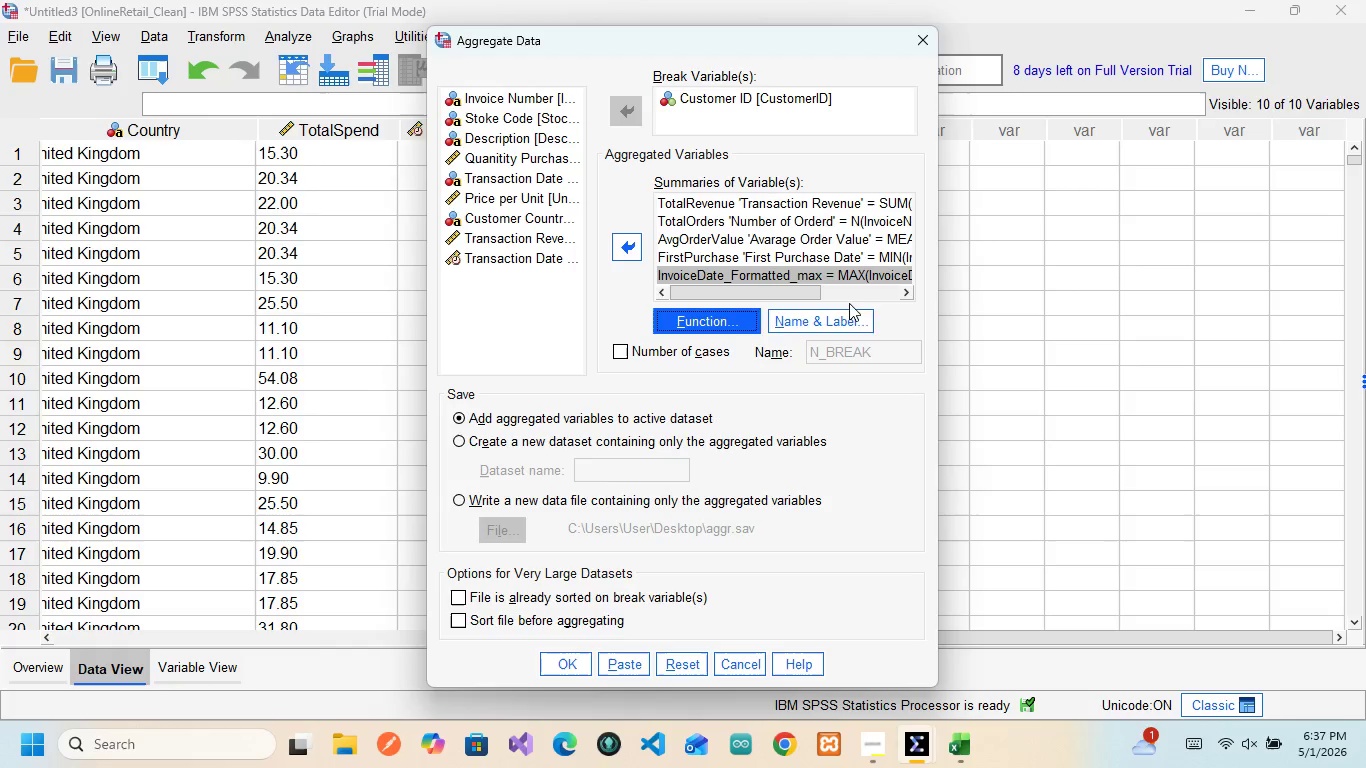 
left_click([832, 317])
 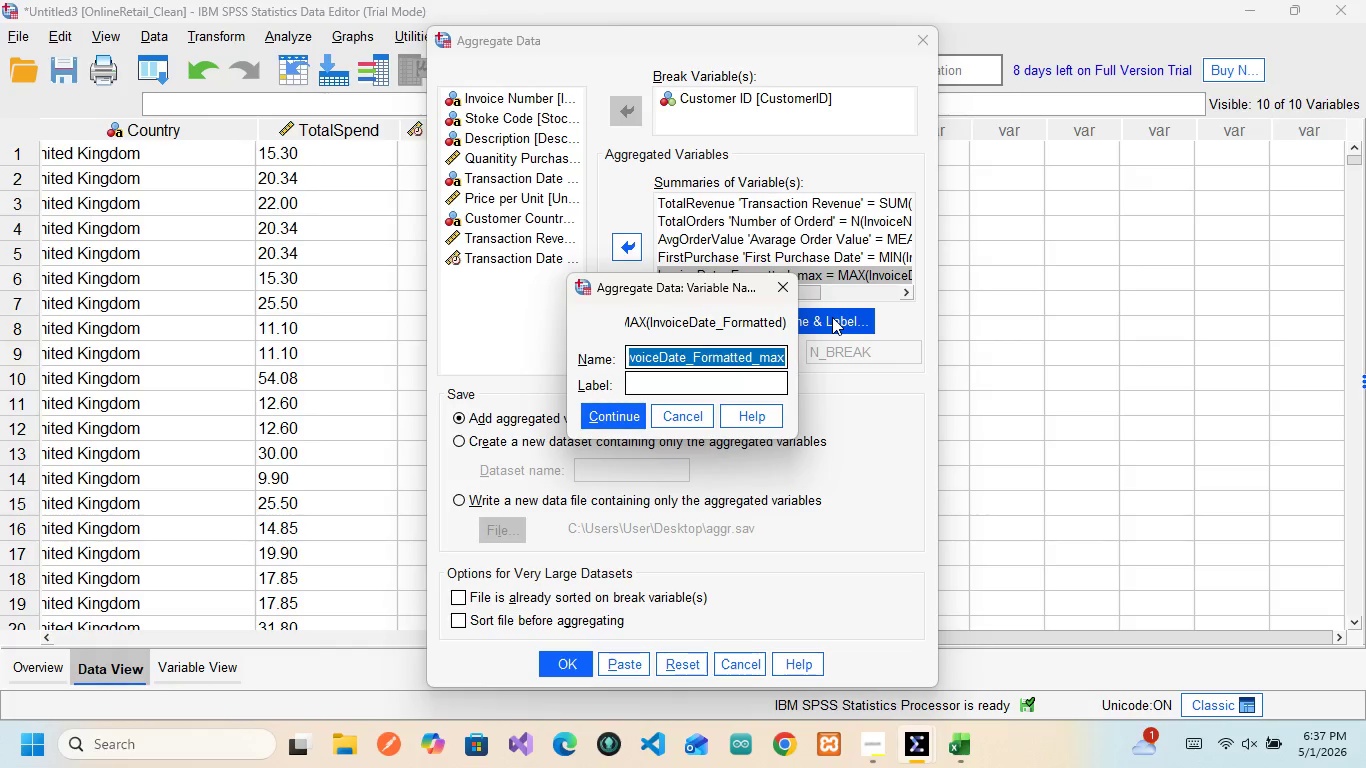 
type(LastPurchase)
 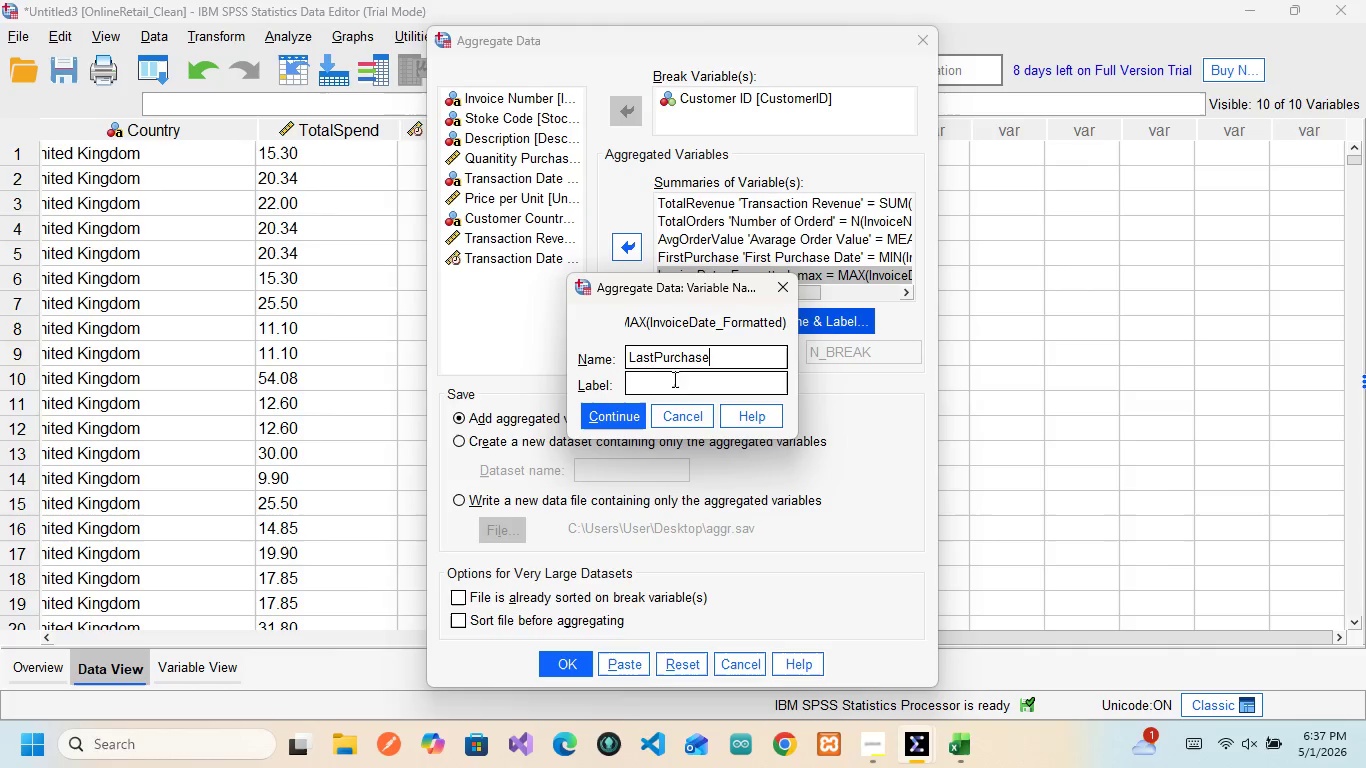 
left_click([673, 378])
 